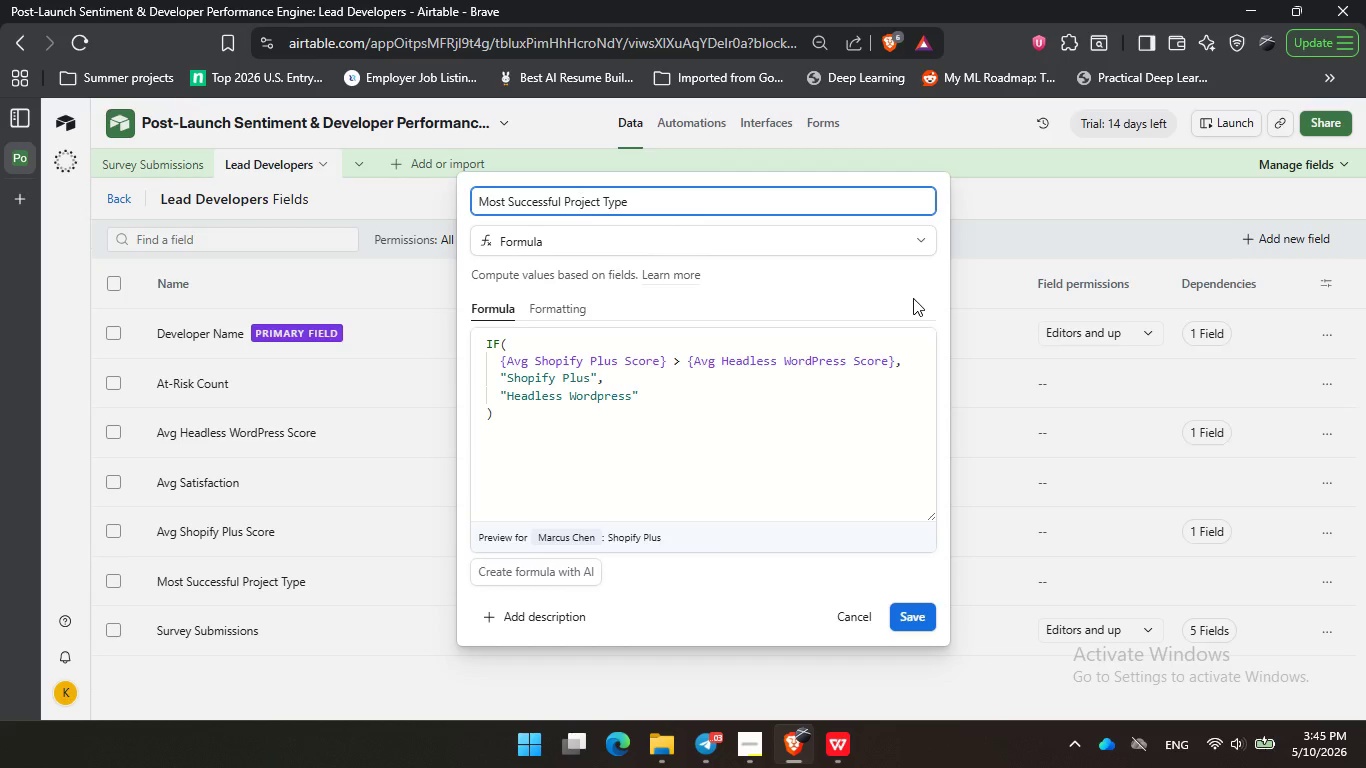 
left_click([778, 306])
 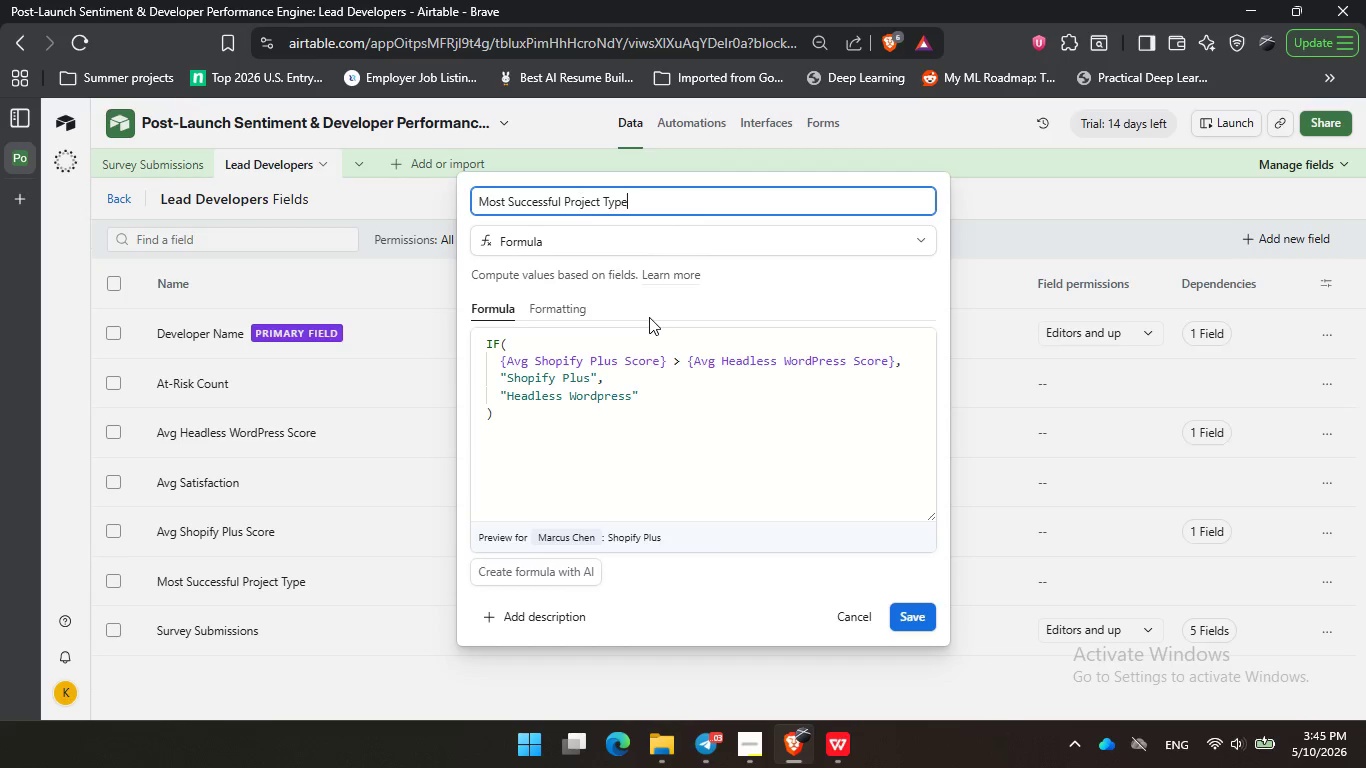 
left_click([649, 317])
 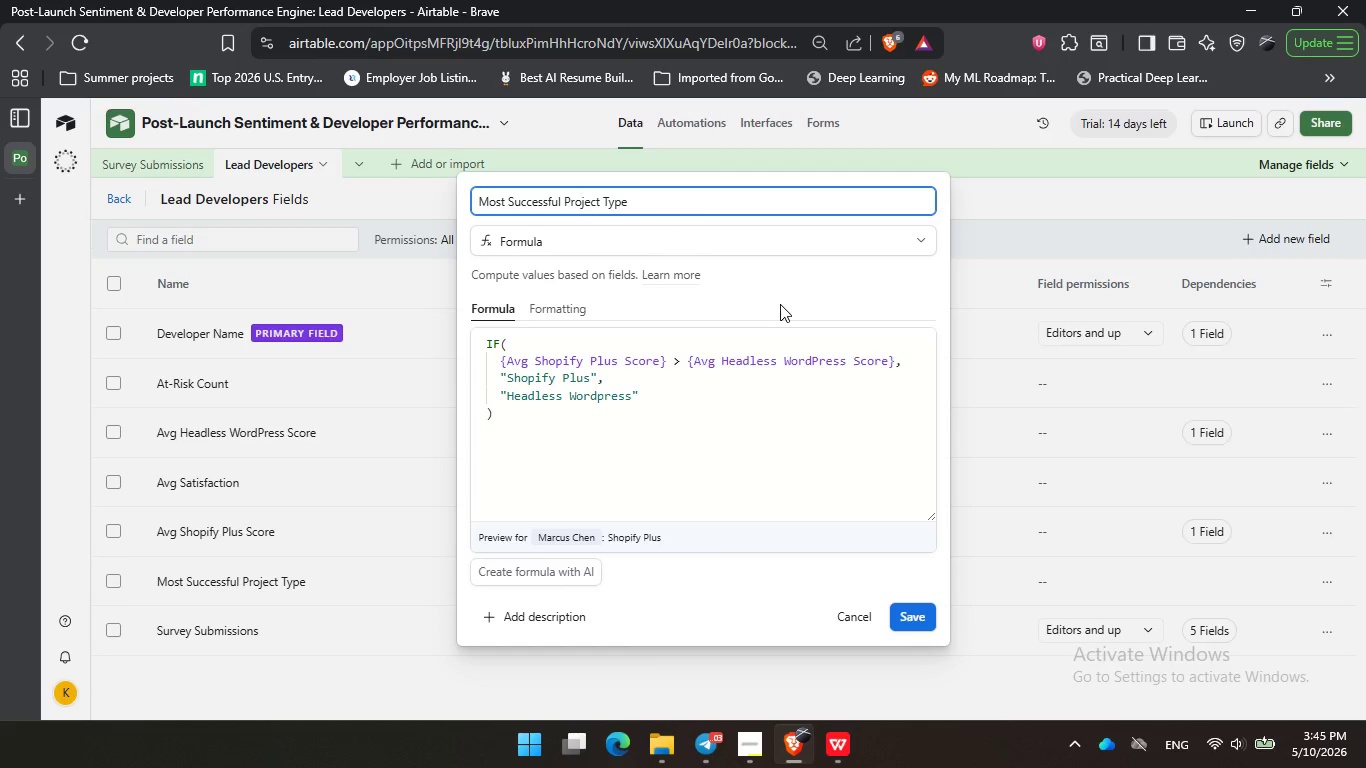 
left_click([780, 304])
 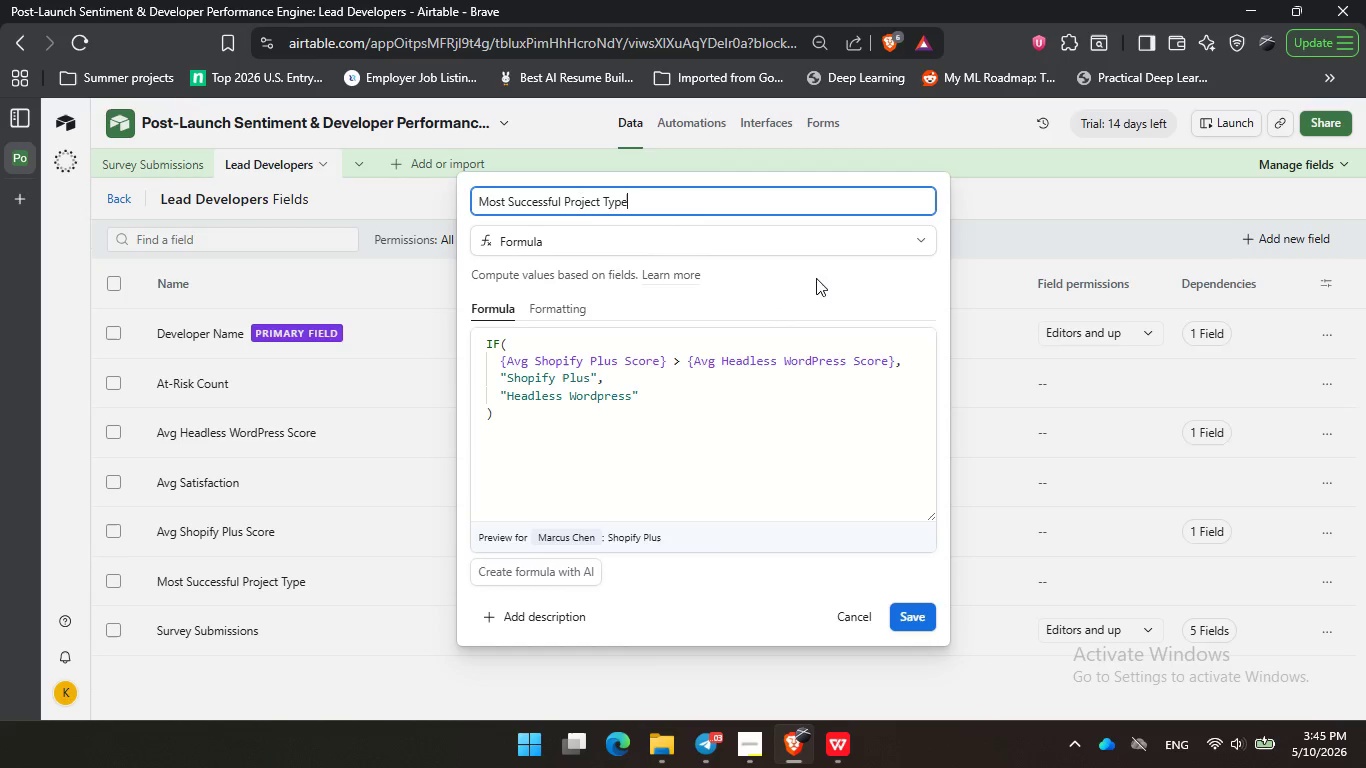 
double_click([752, 271])
 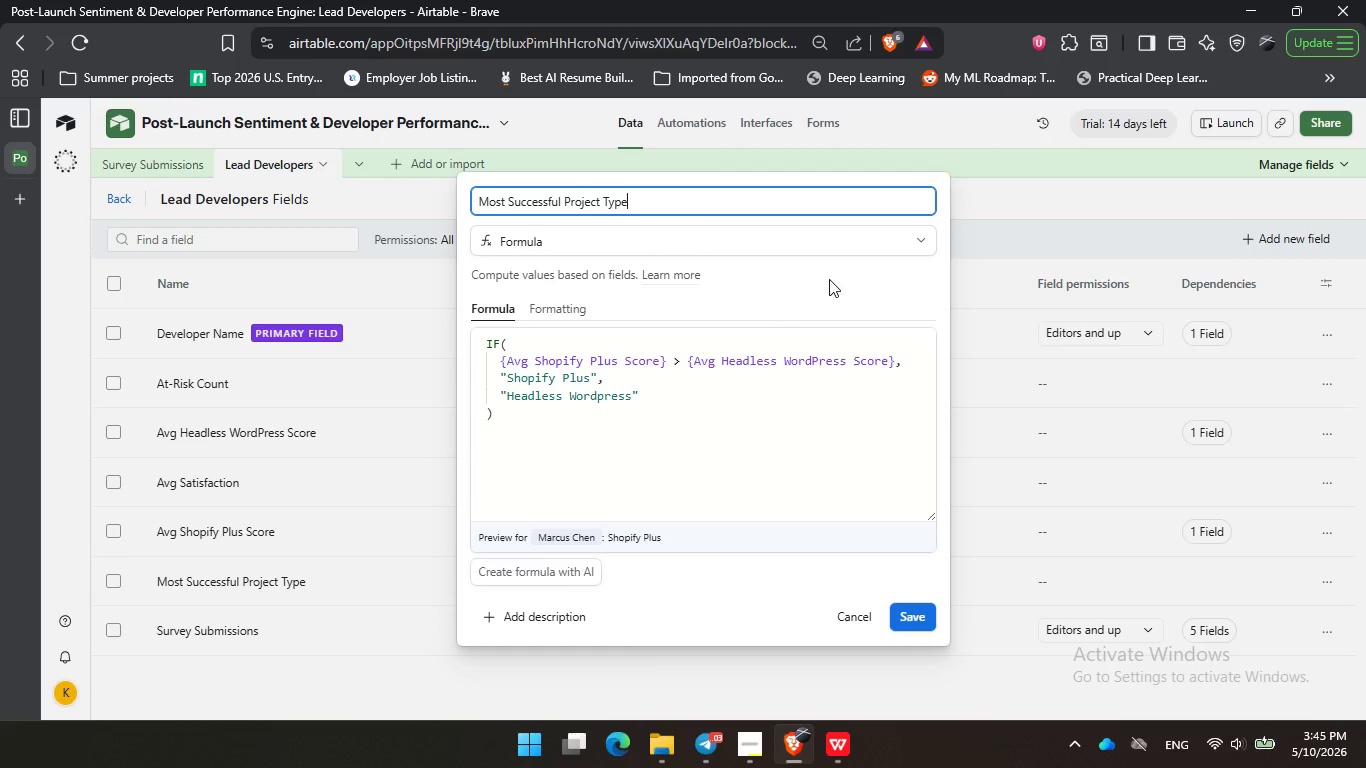 
triple_click([829, 279])
 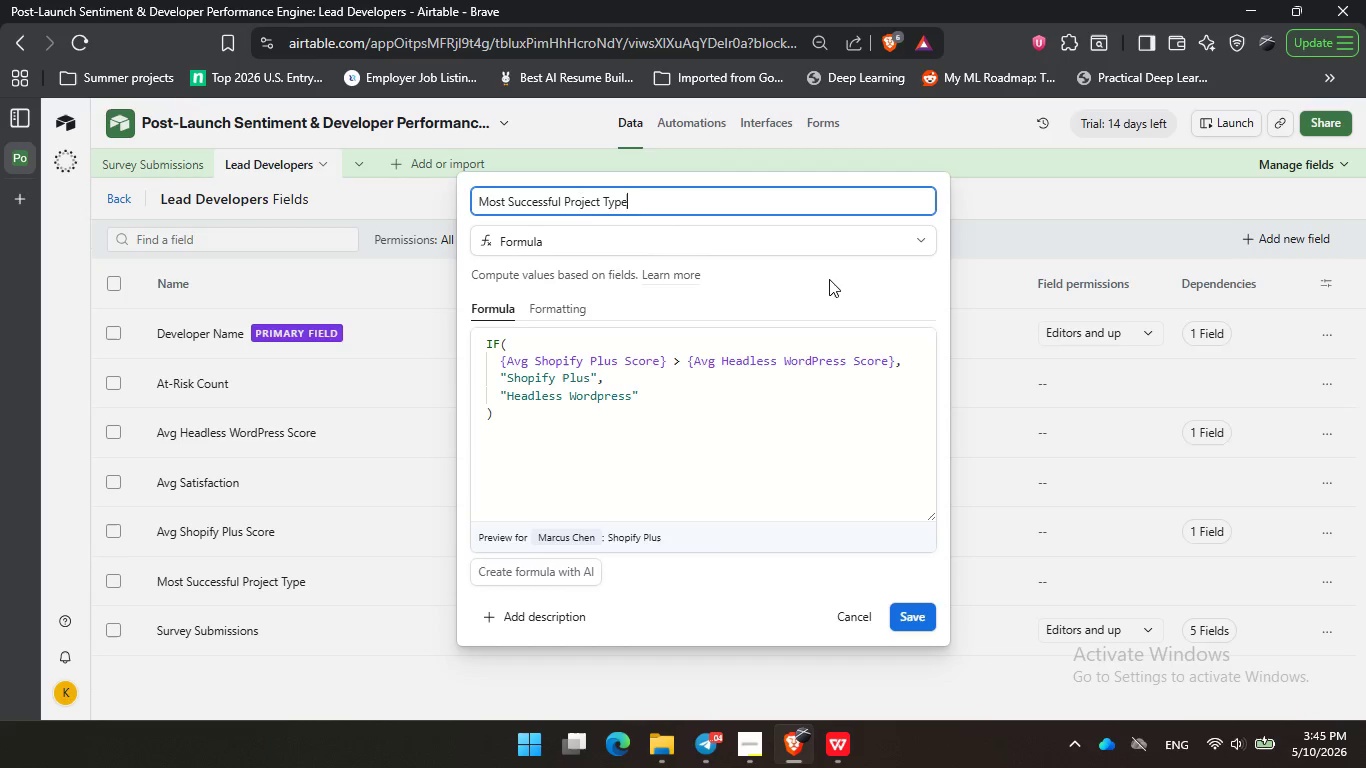 
wait(23.03)
 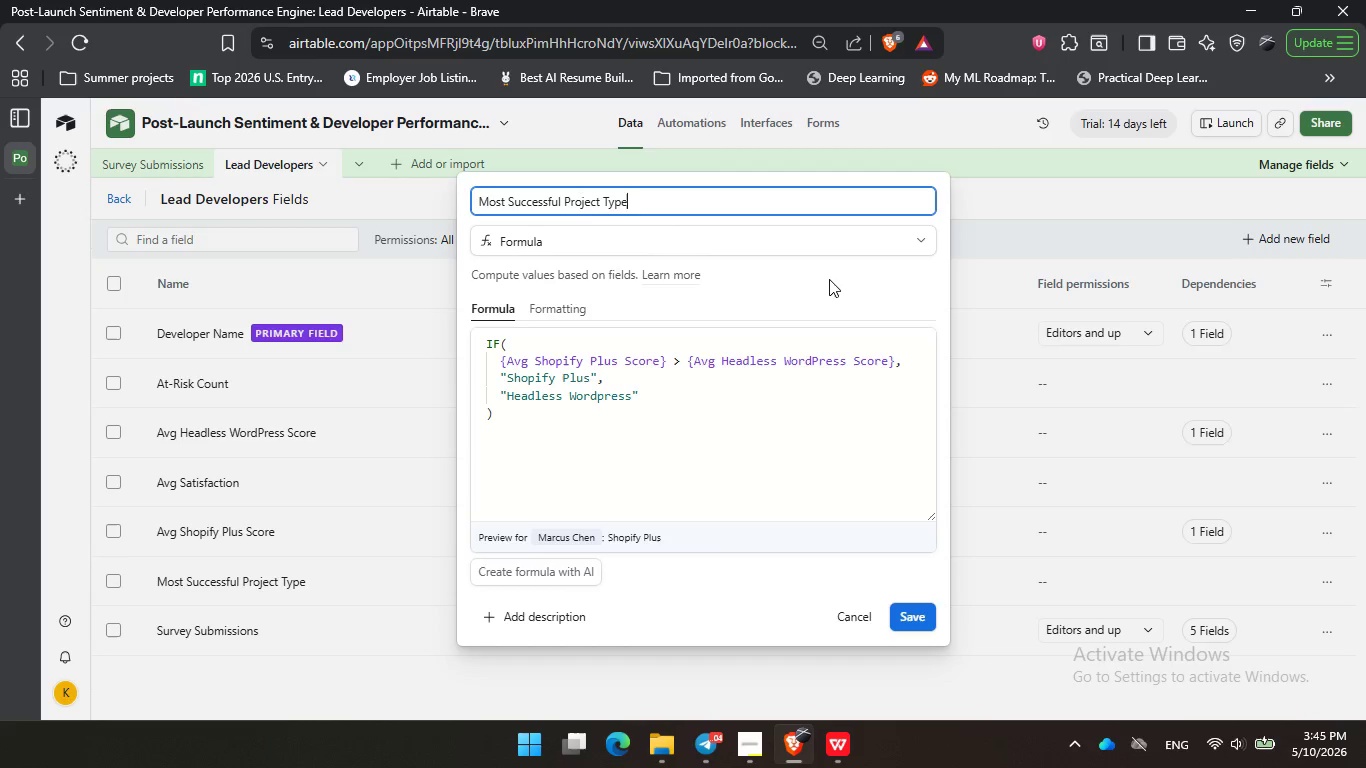 
left_click([829, 279])
 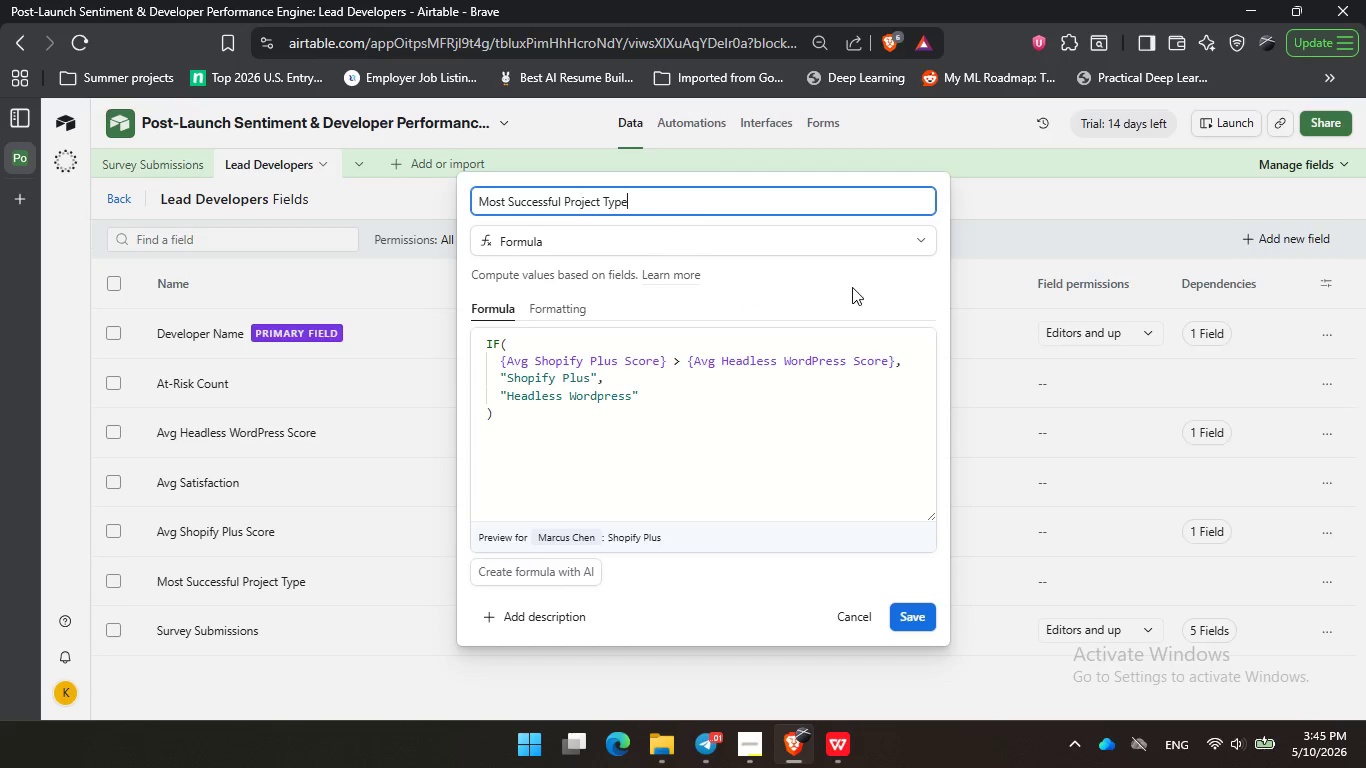 
double_click([741, 287])
 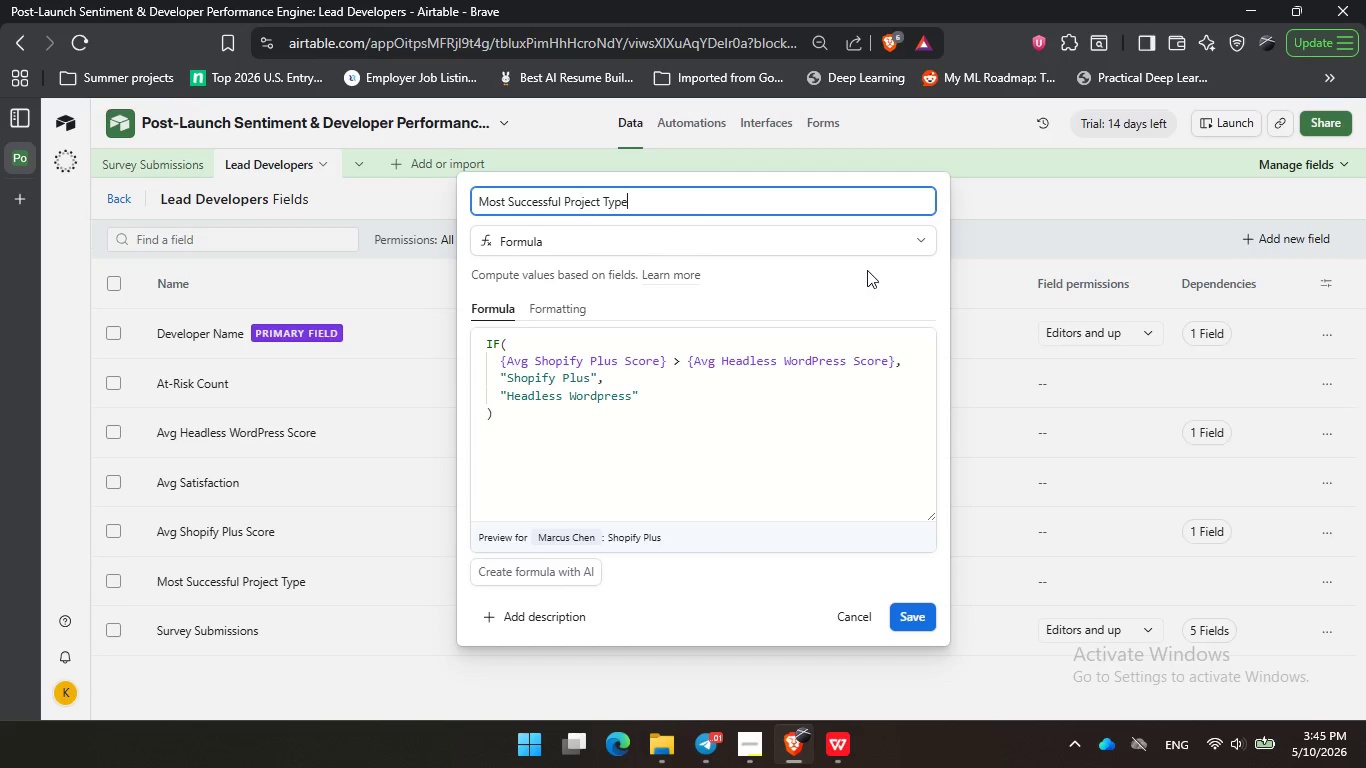 
triple_click([852, 287])
 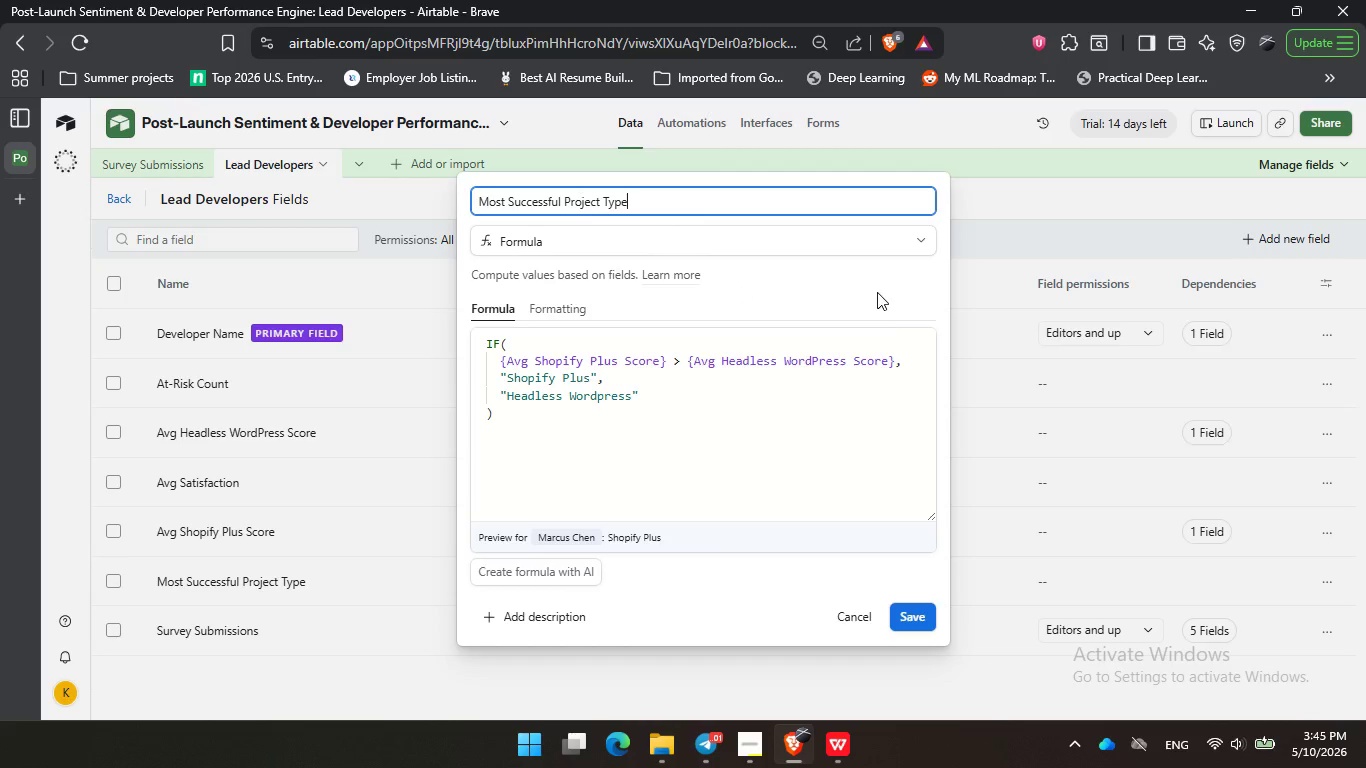 
triple_click([868, 270])
 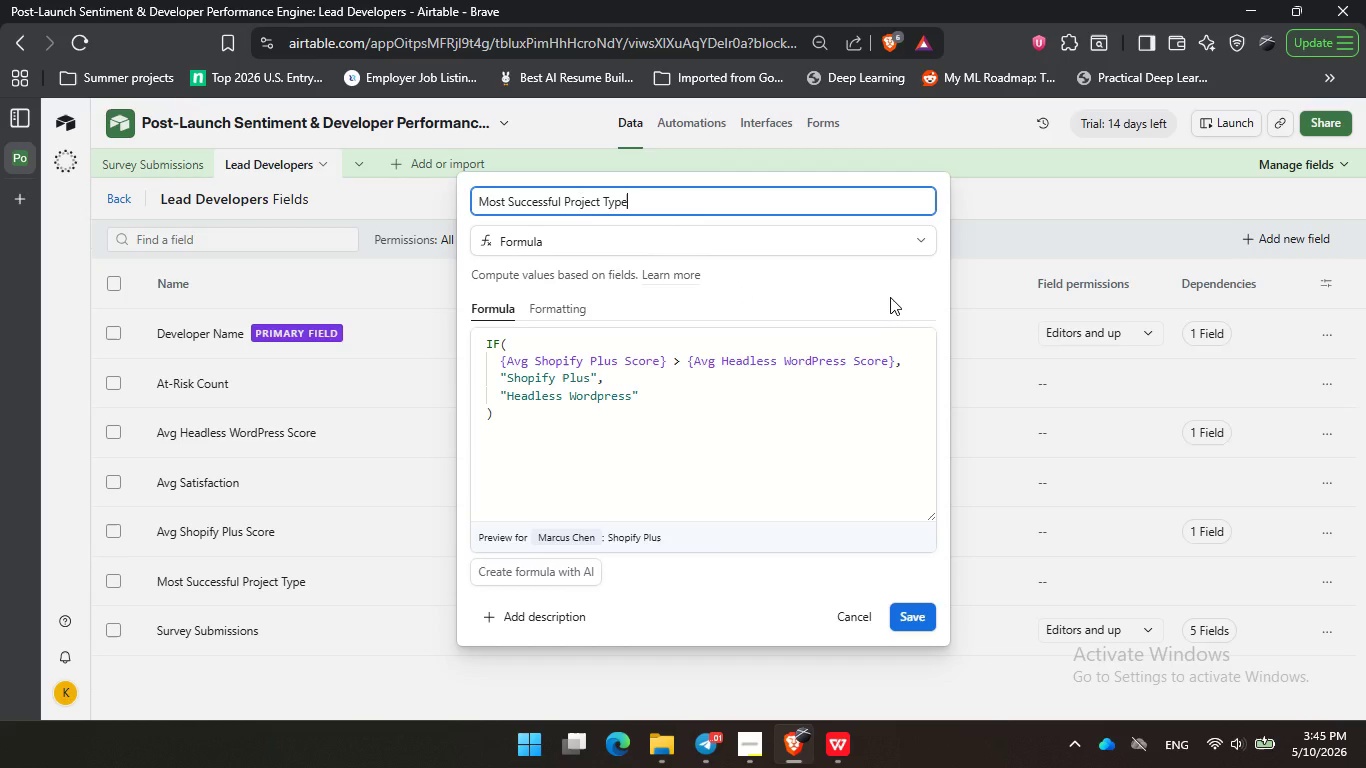 
left_click([890, 297])
 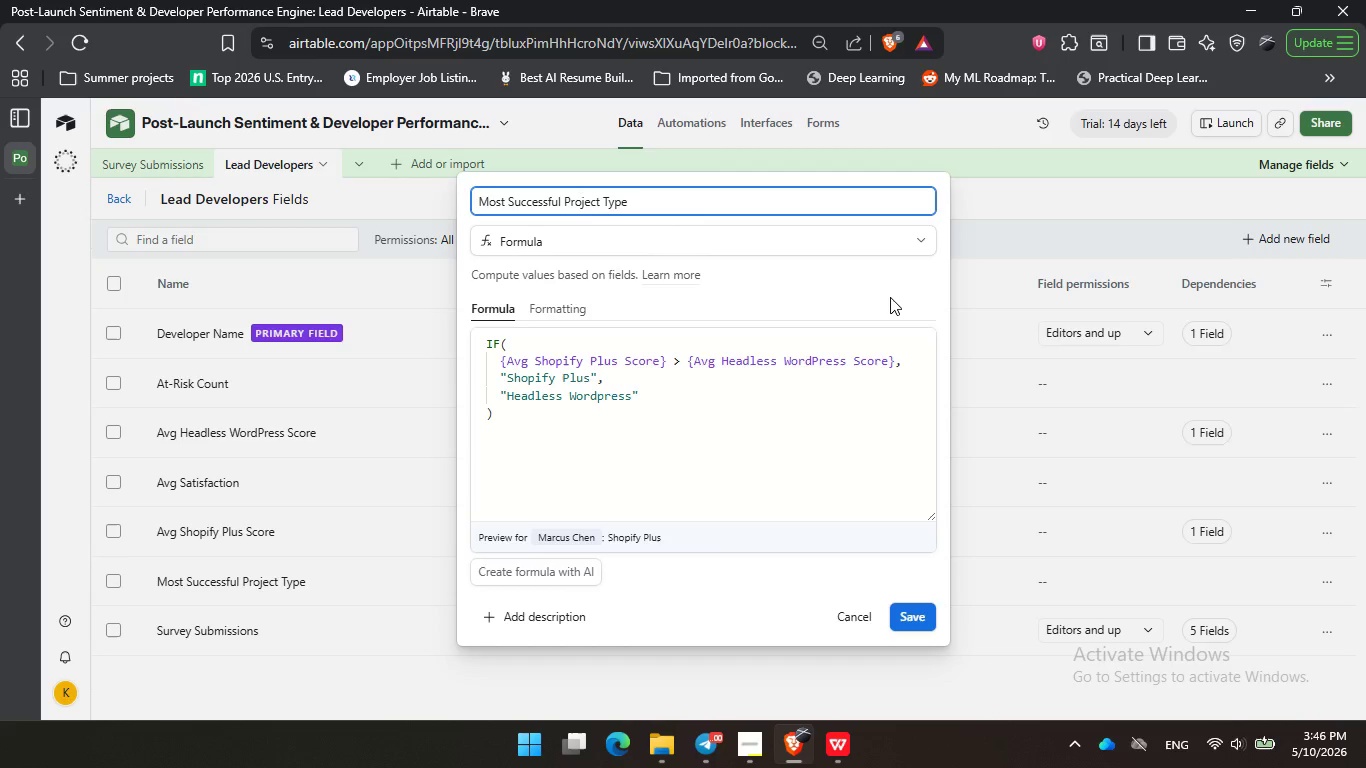 
wait(17.2)
 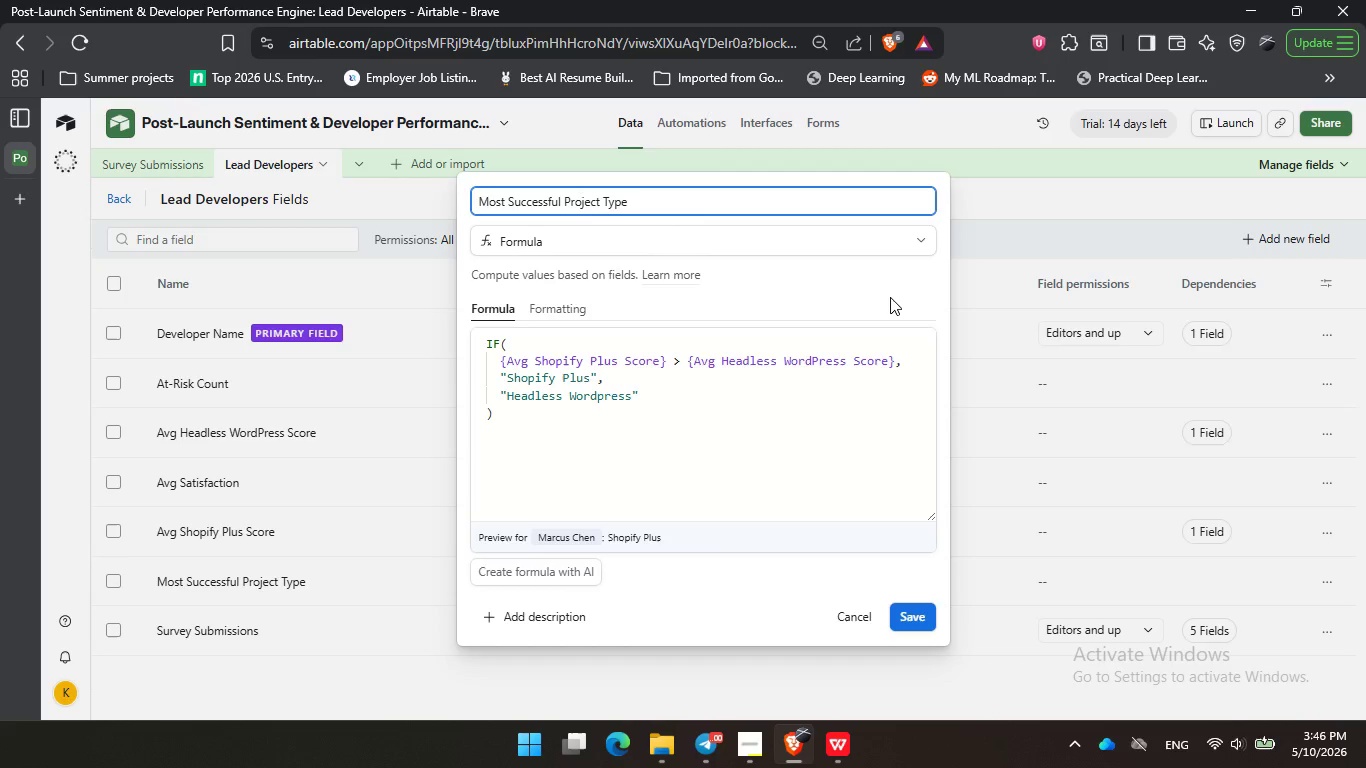 
left_click([787, 298])
 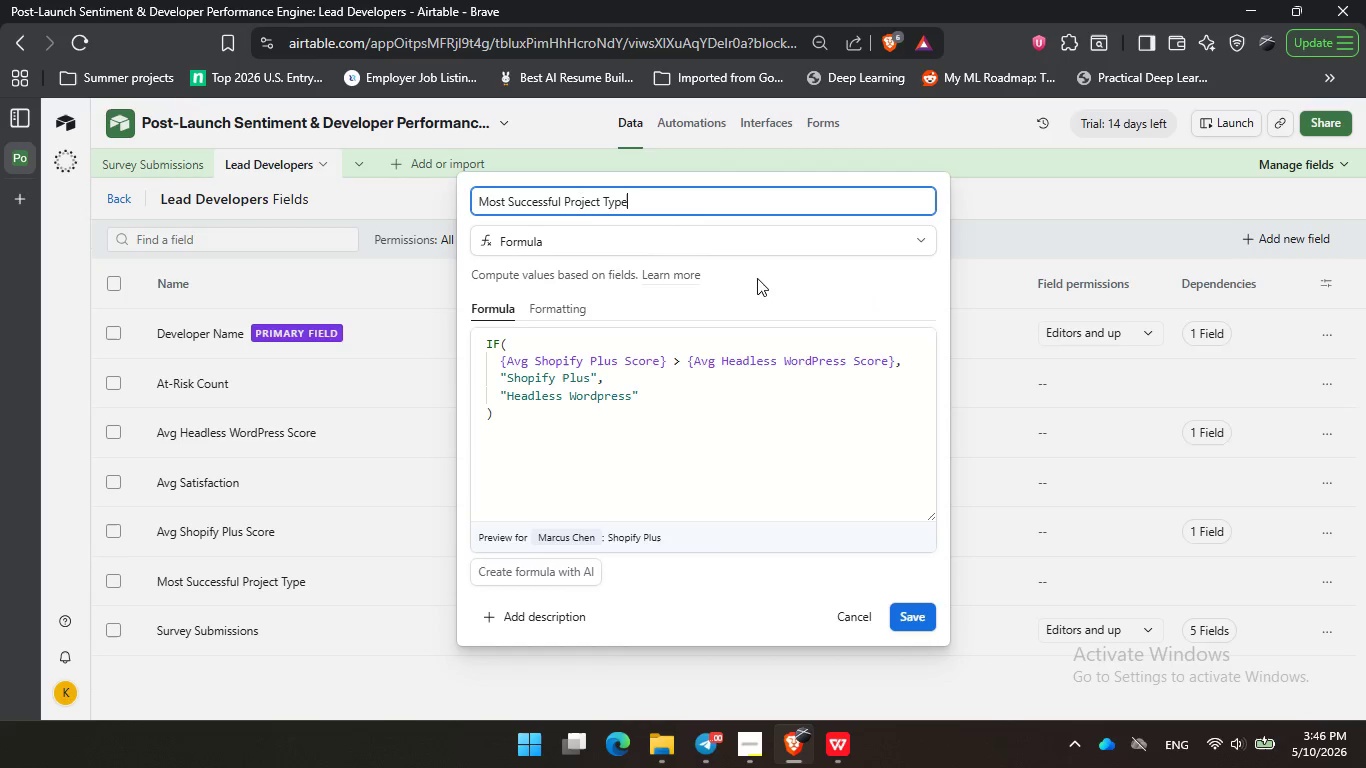 
double_click([755, 279])
 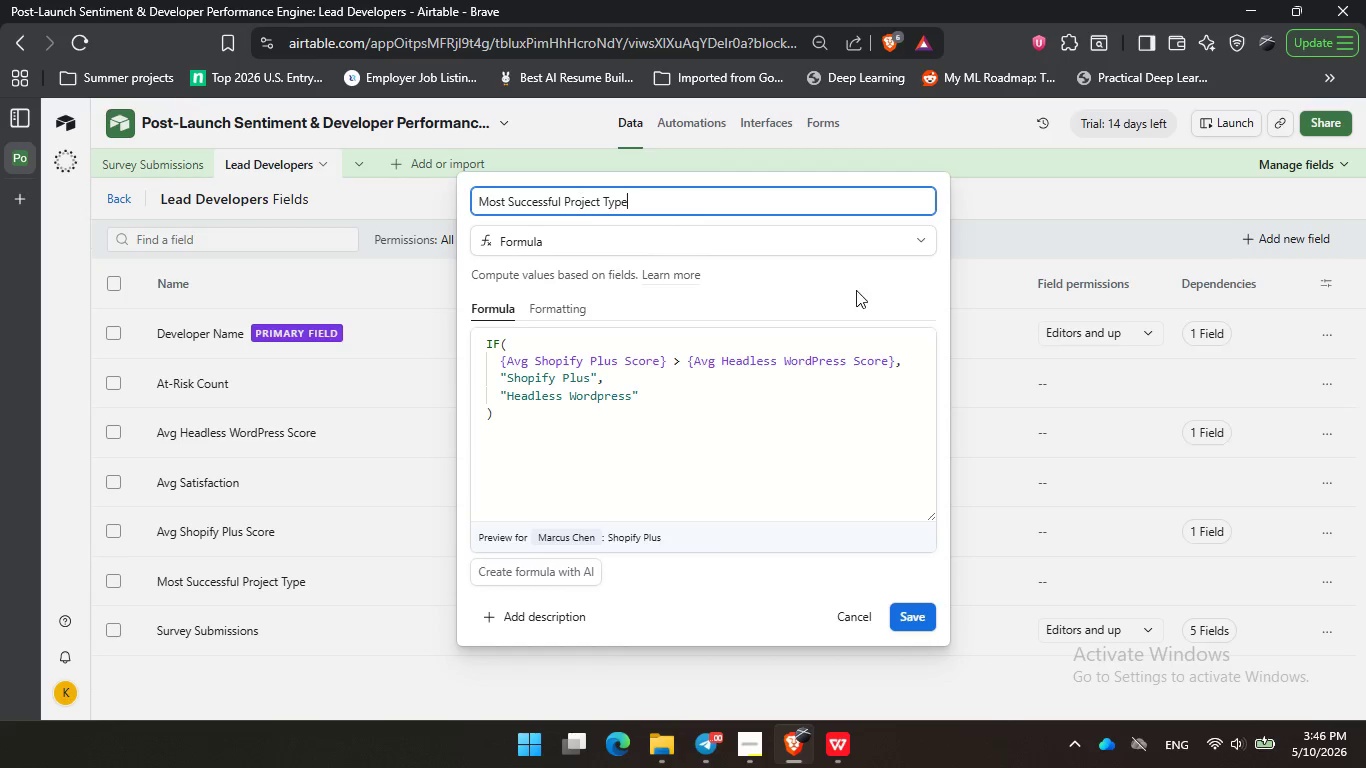 
triple_click([838, 295])
 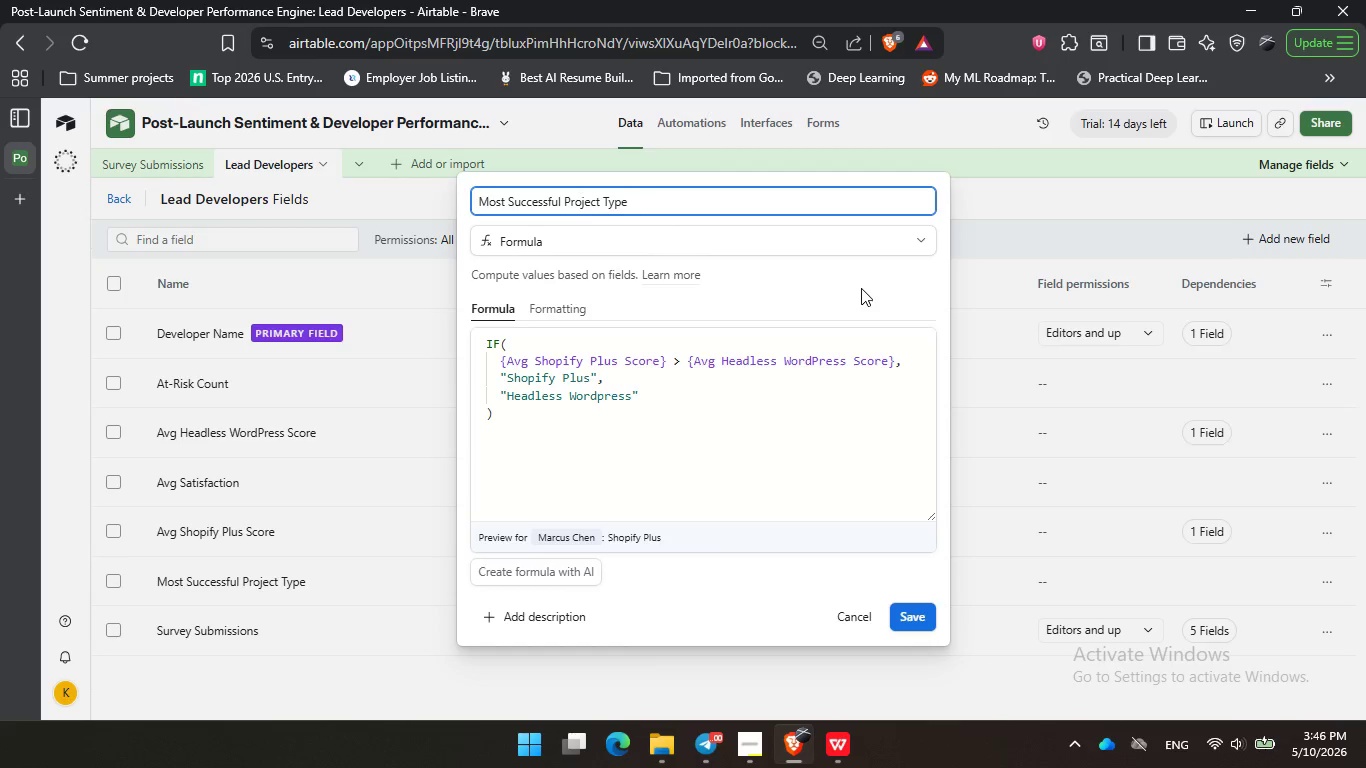 
wait(17.52)
 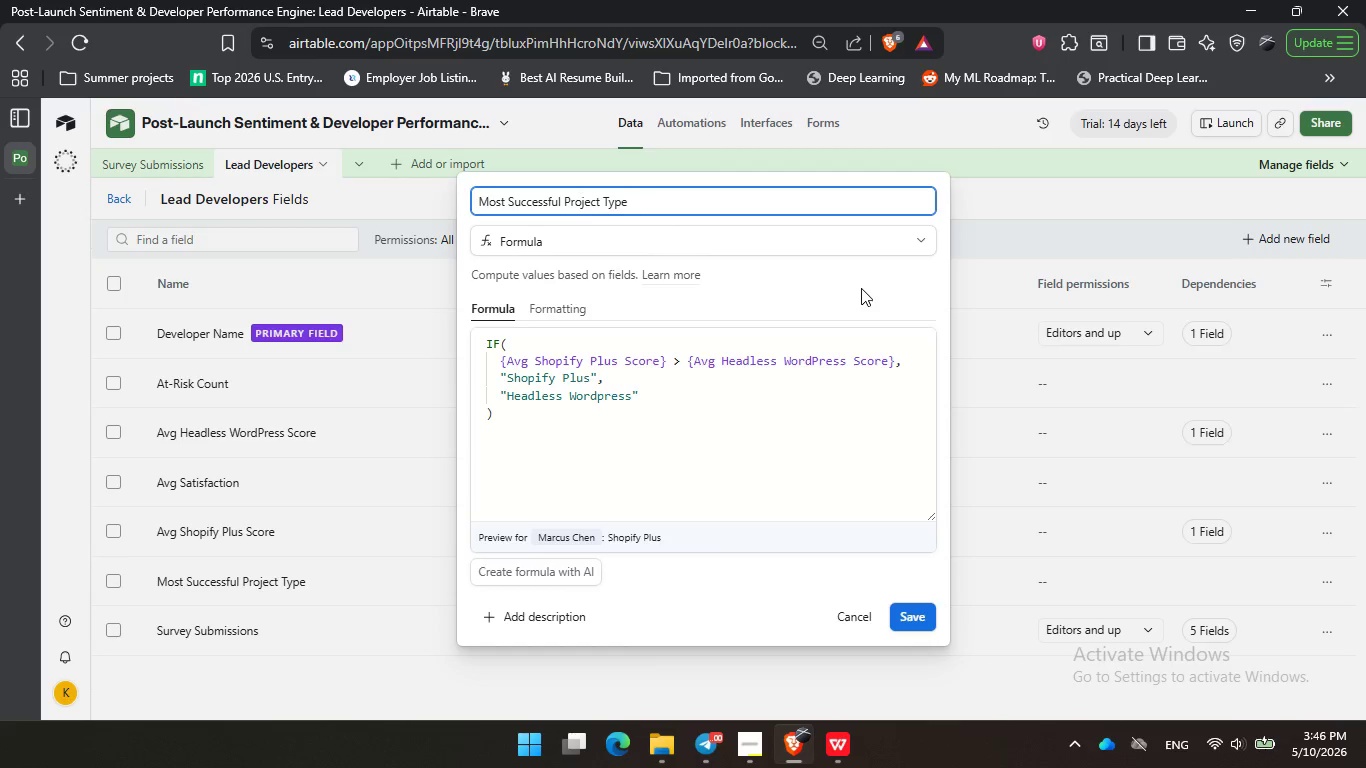 
left_click([861, 288])
 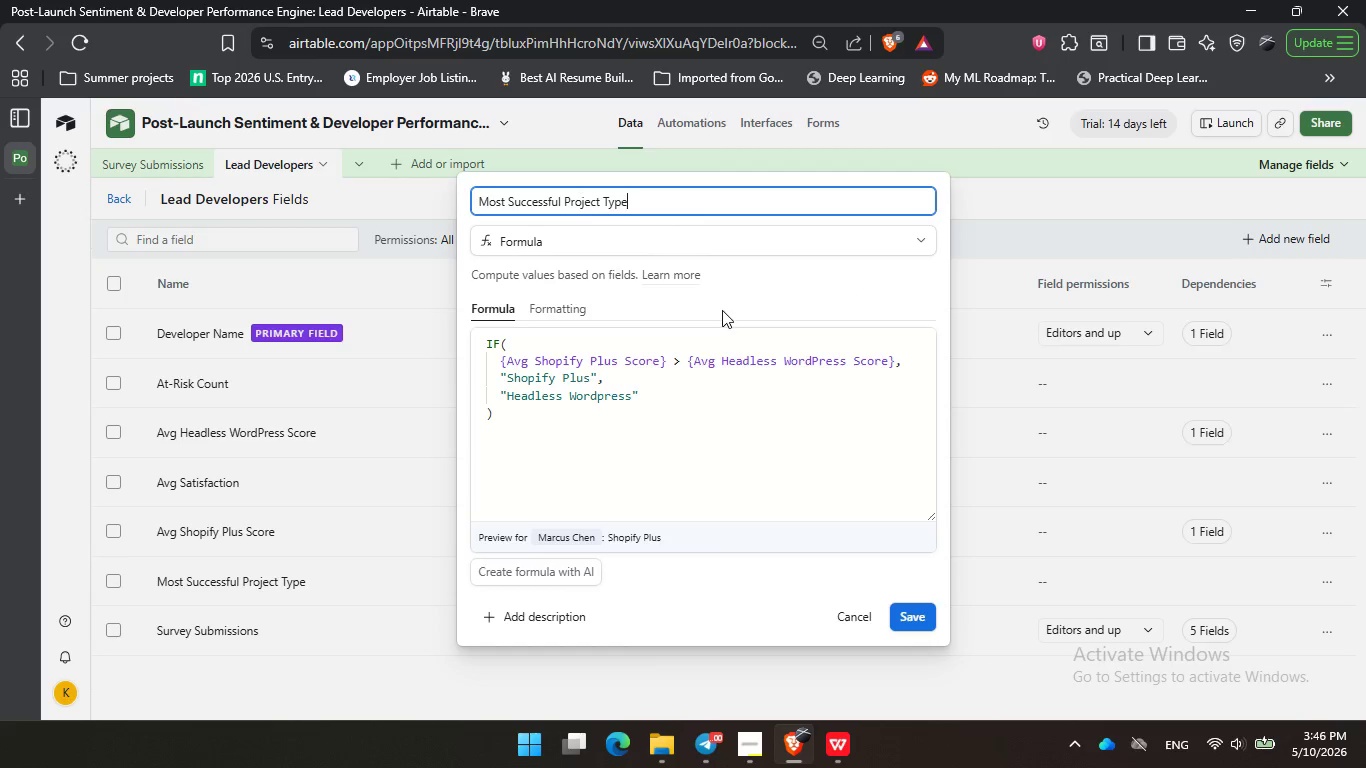 
double_click([746, 296])
 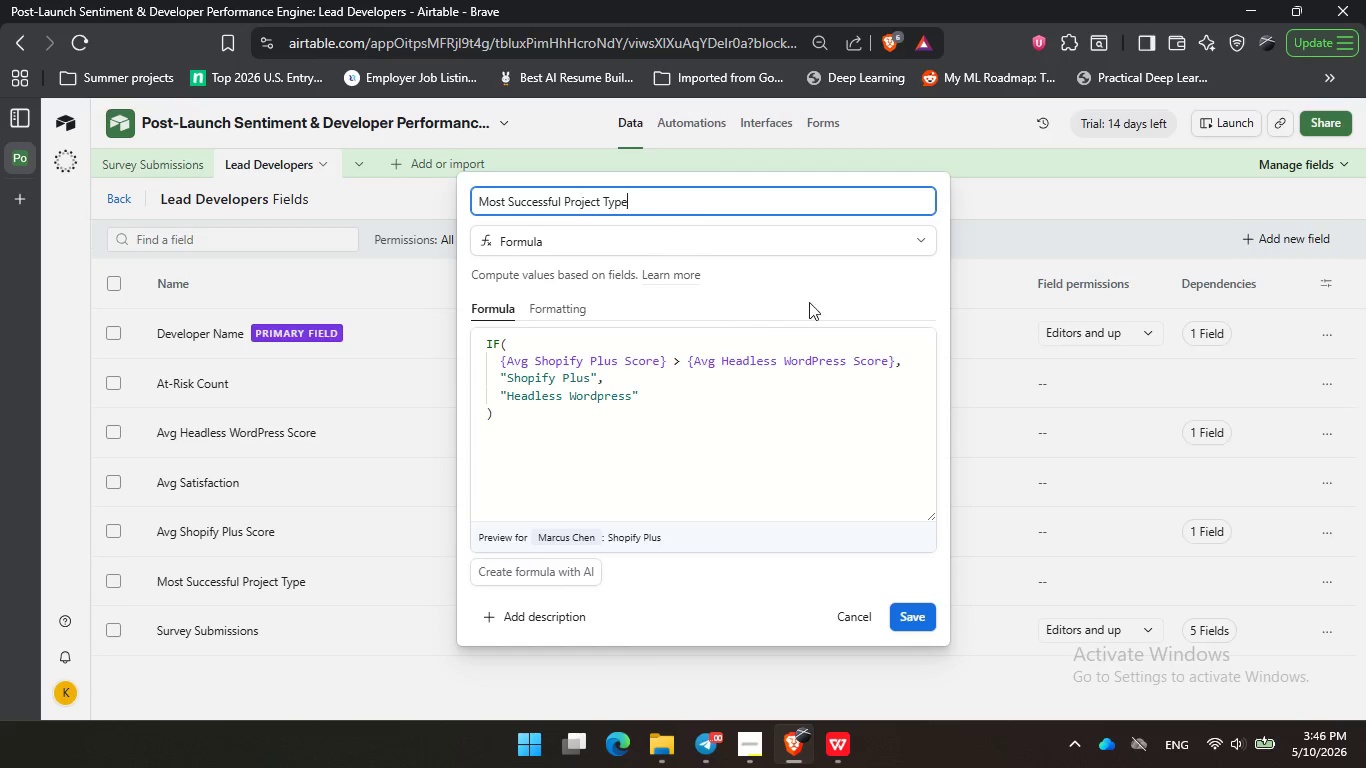 
triple_click([722, 310])
 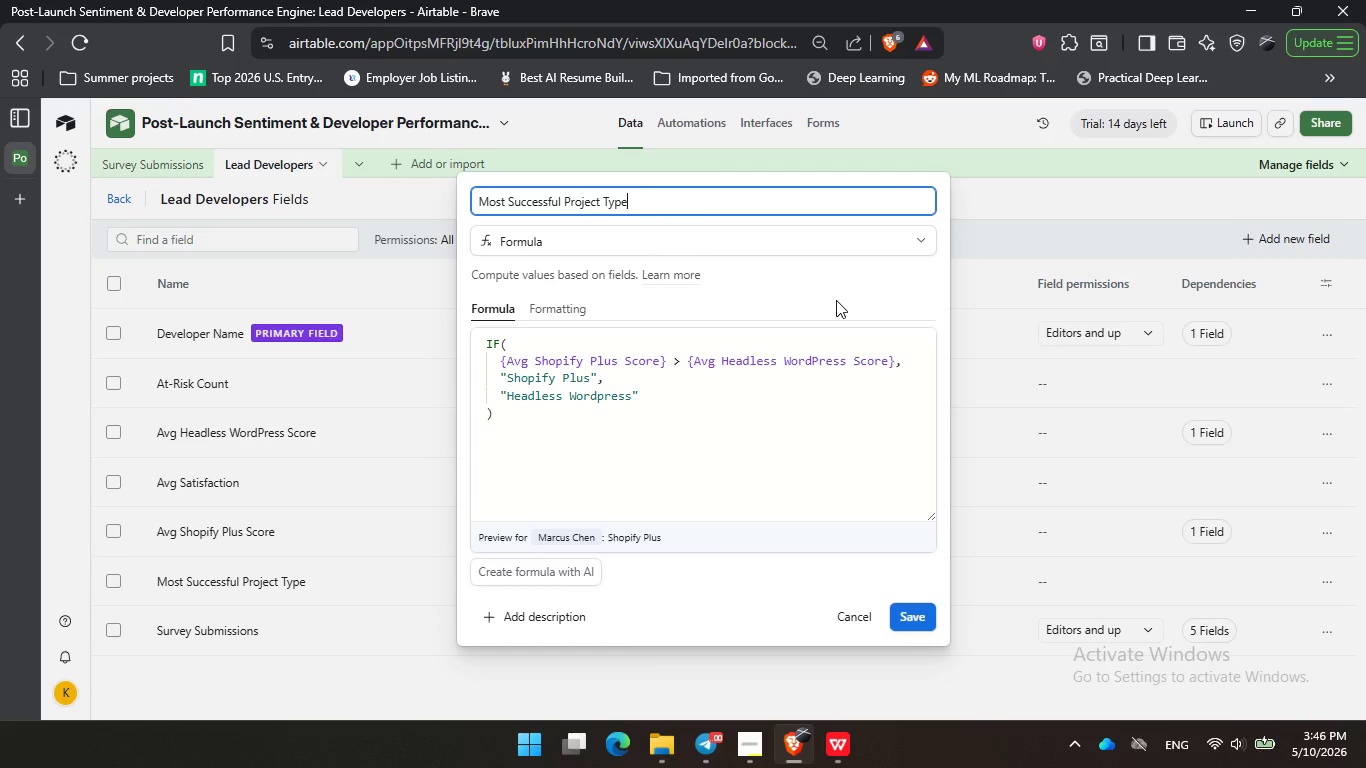 
triple_click([836, 300])
 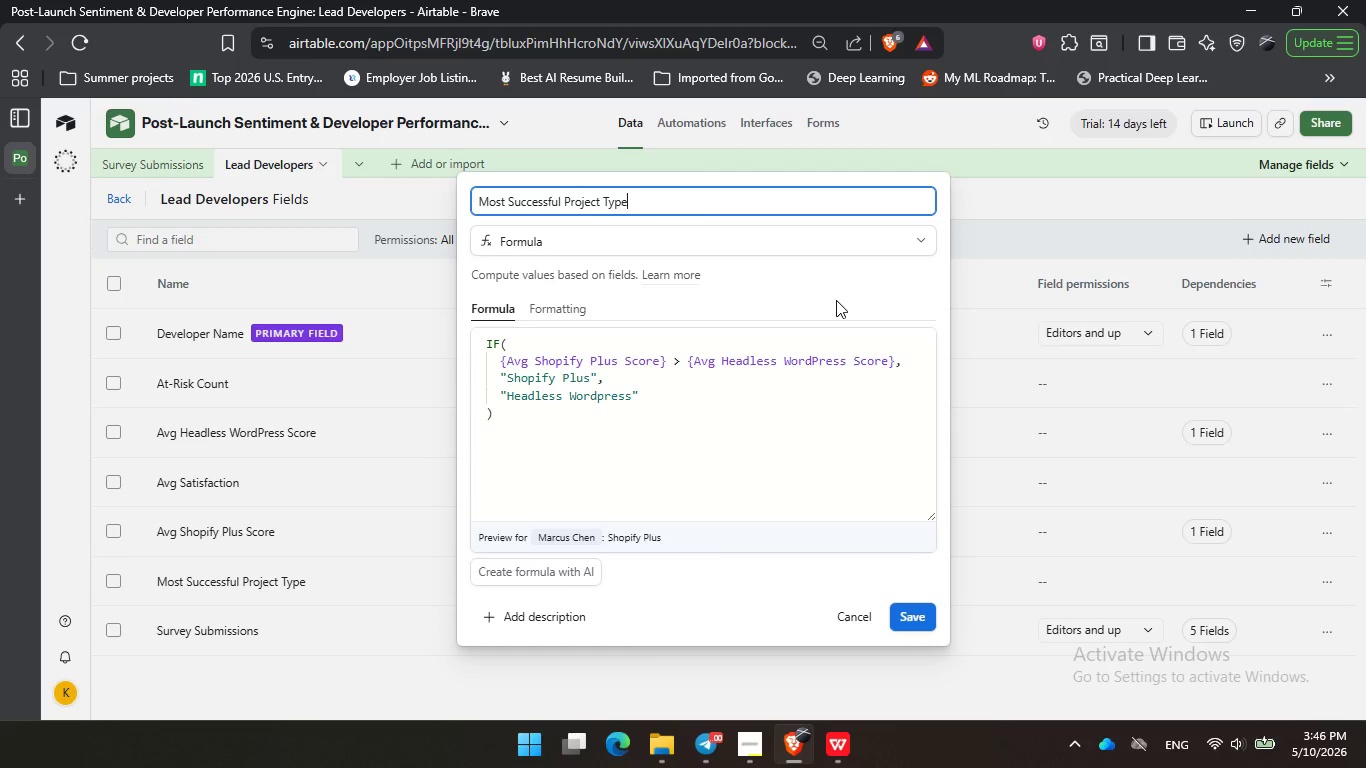 
wait(16.47)
 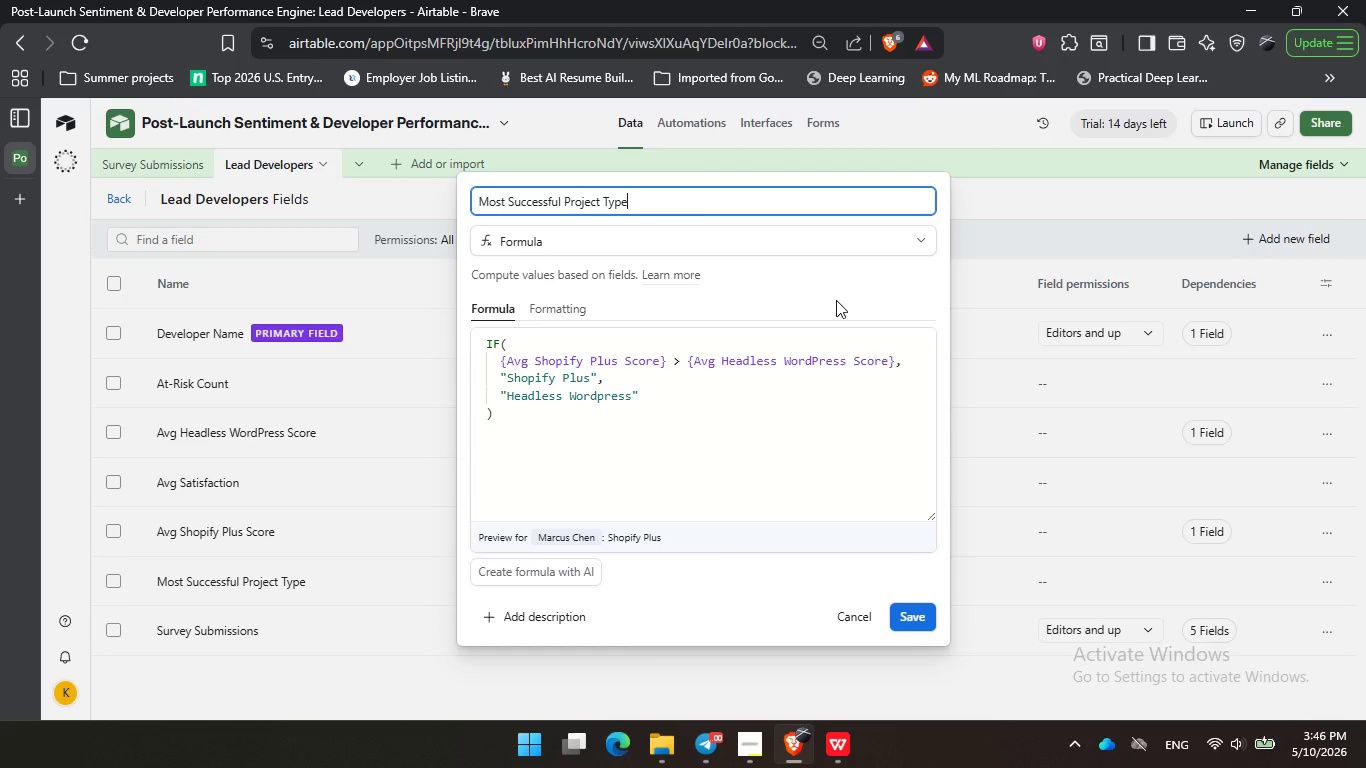 
double_click([822, 275])
 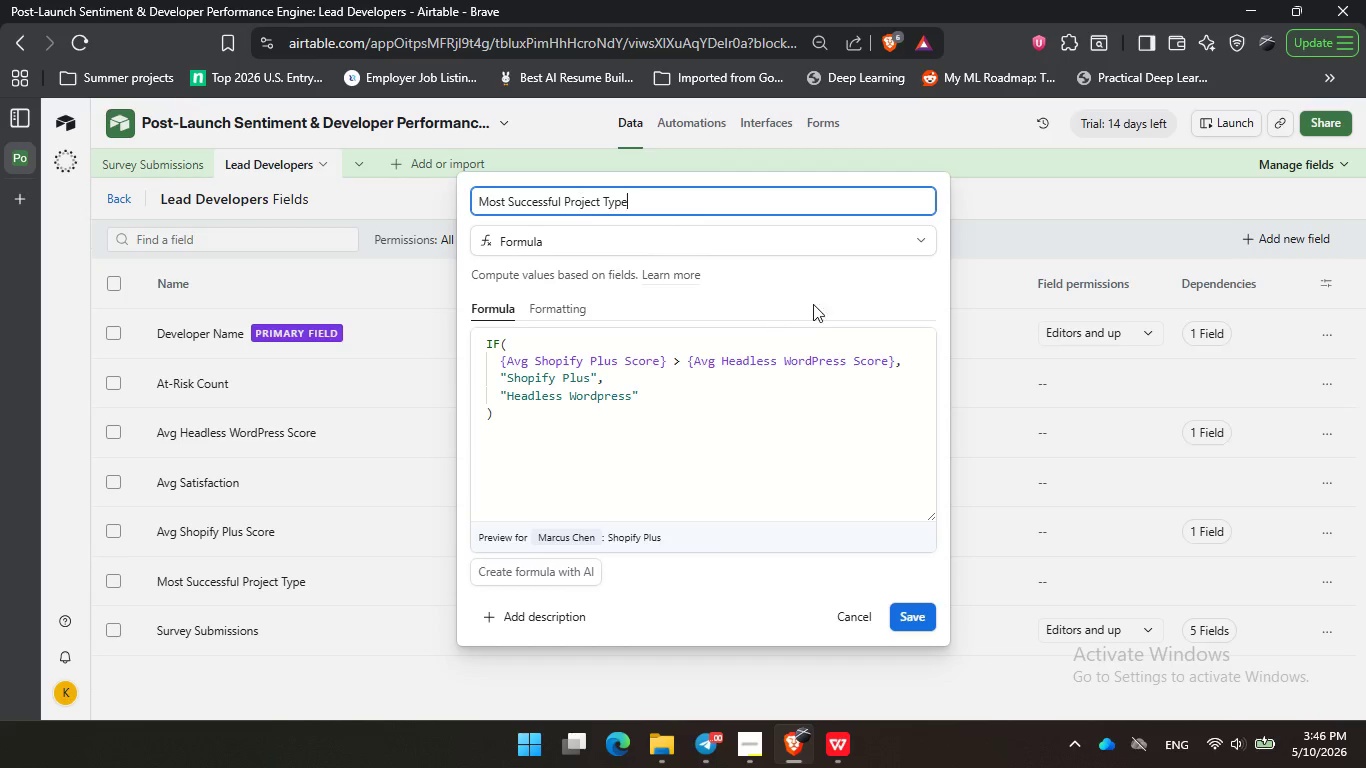 
triple_click([703, 295])
 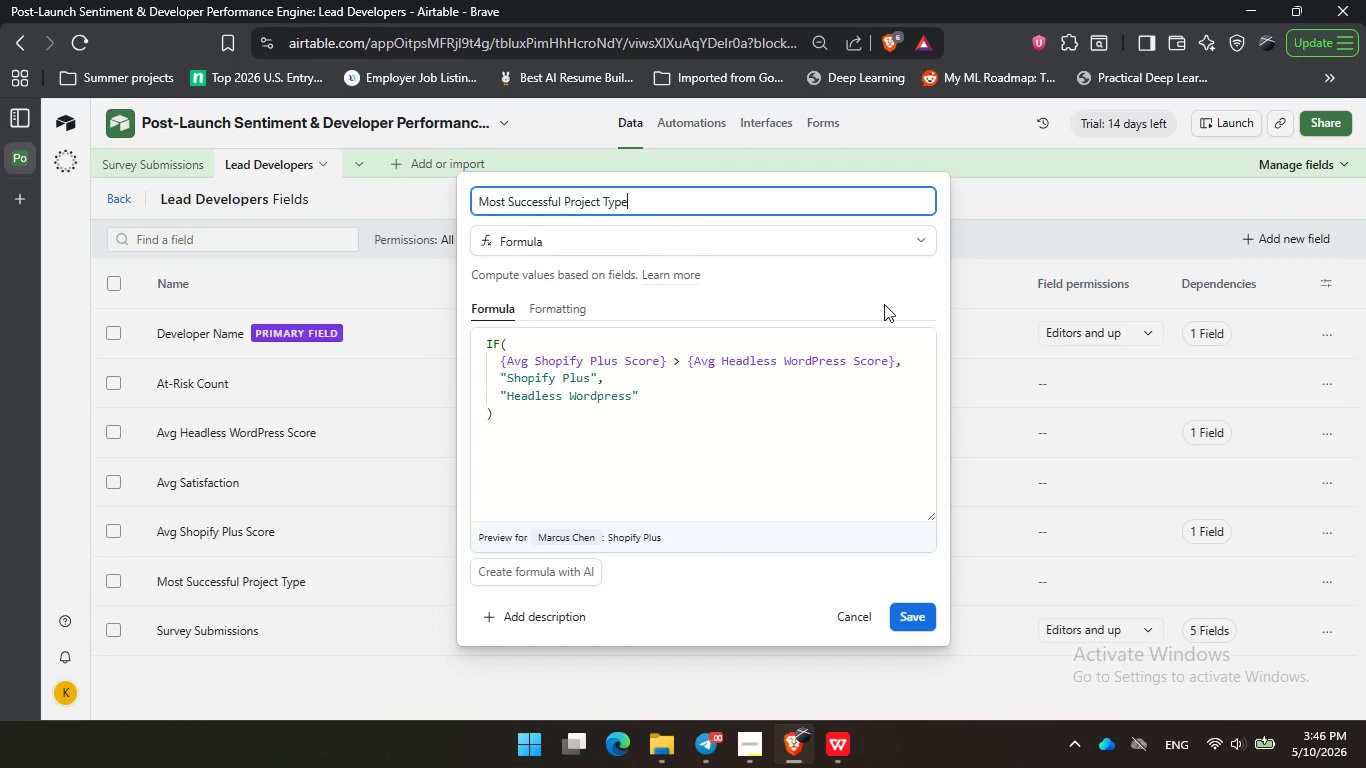 
triple_click([884, 304])
 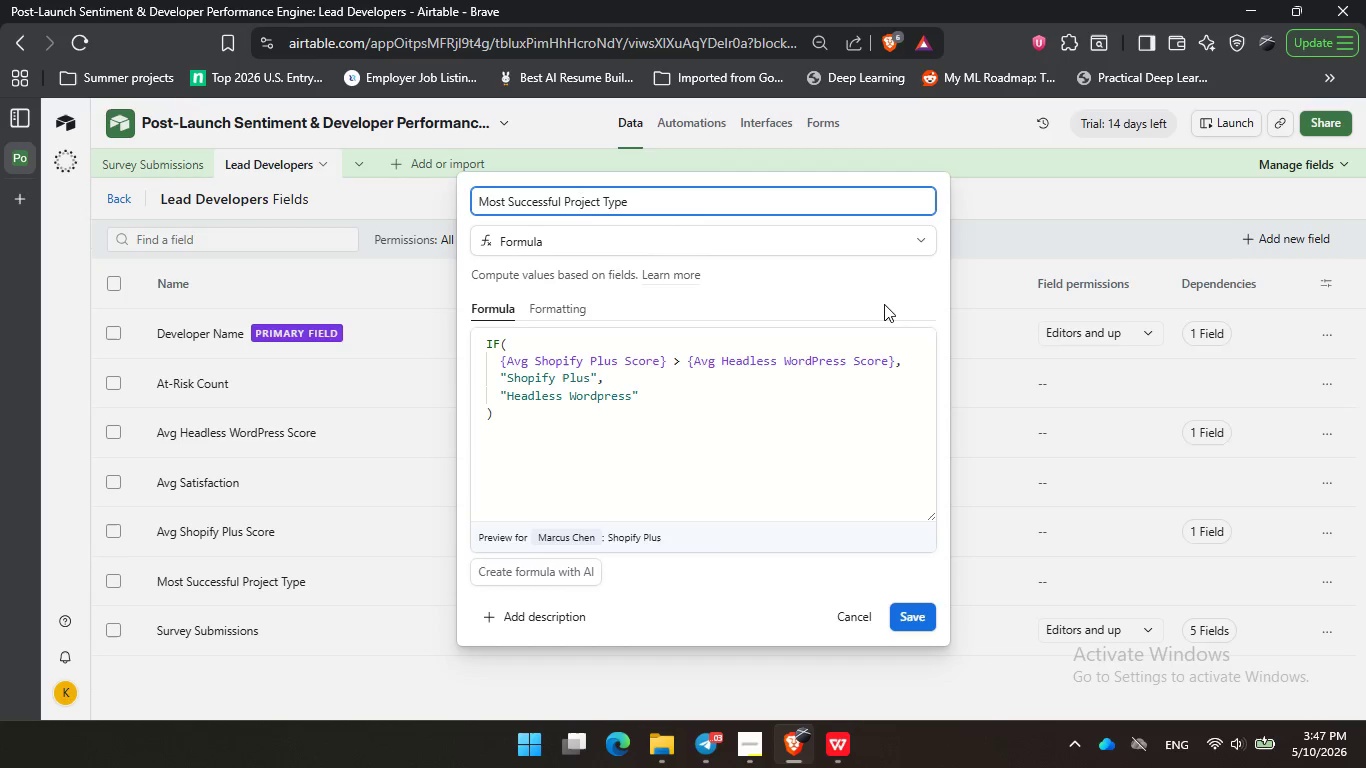 
wait(24.22)
 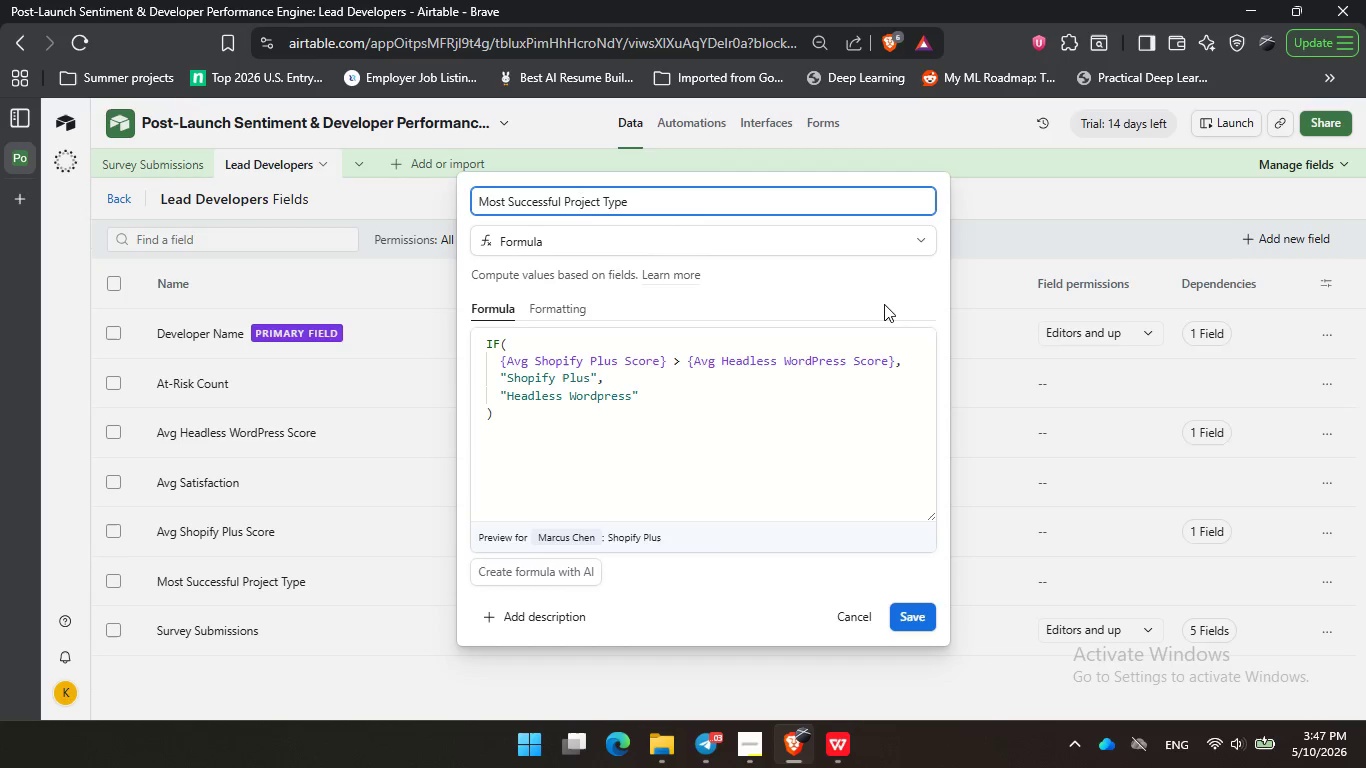 
double_click([799, 304])
 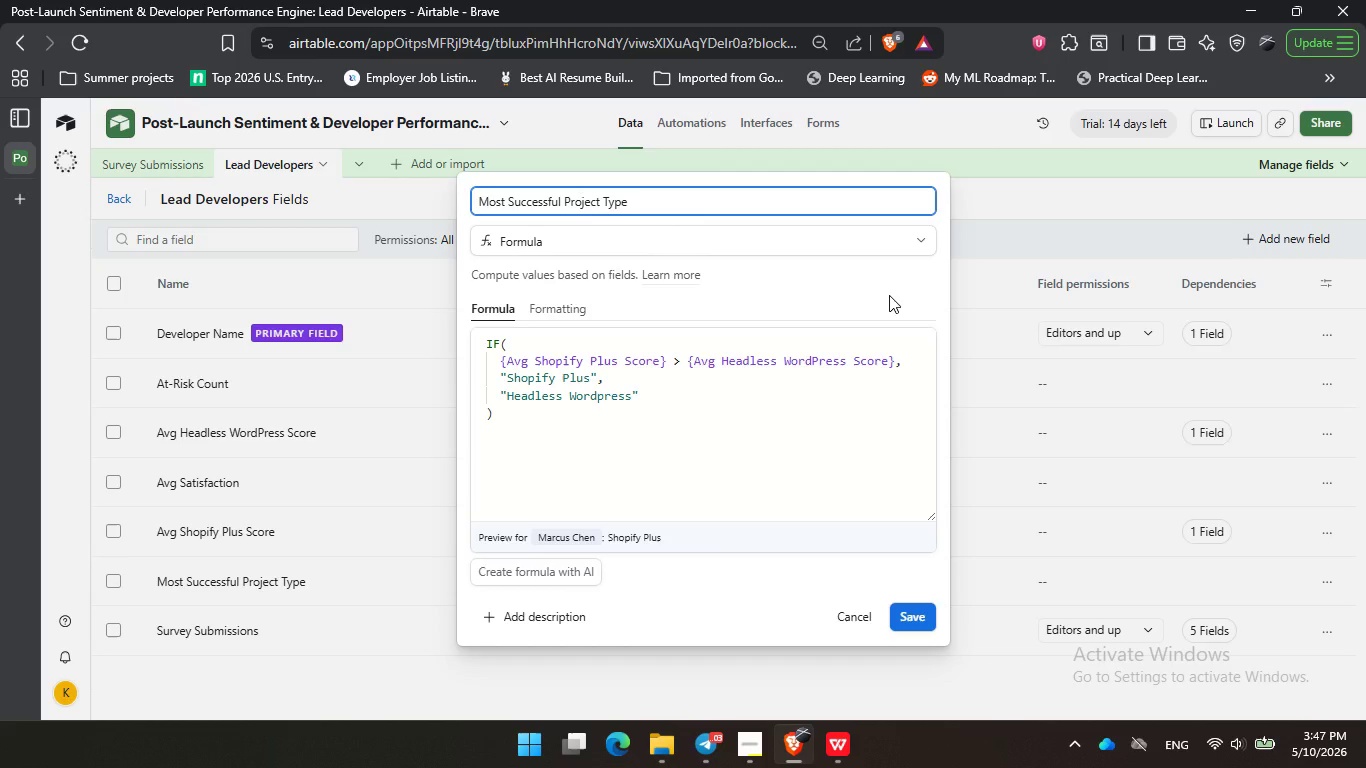 
wait(27.42)
 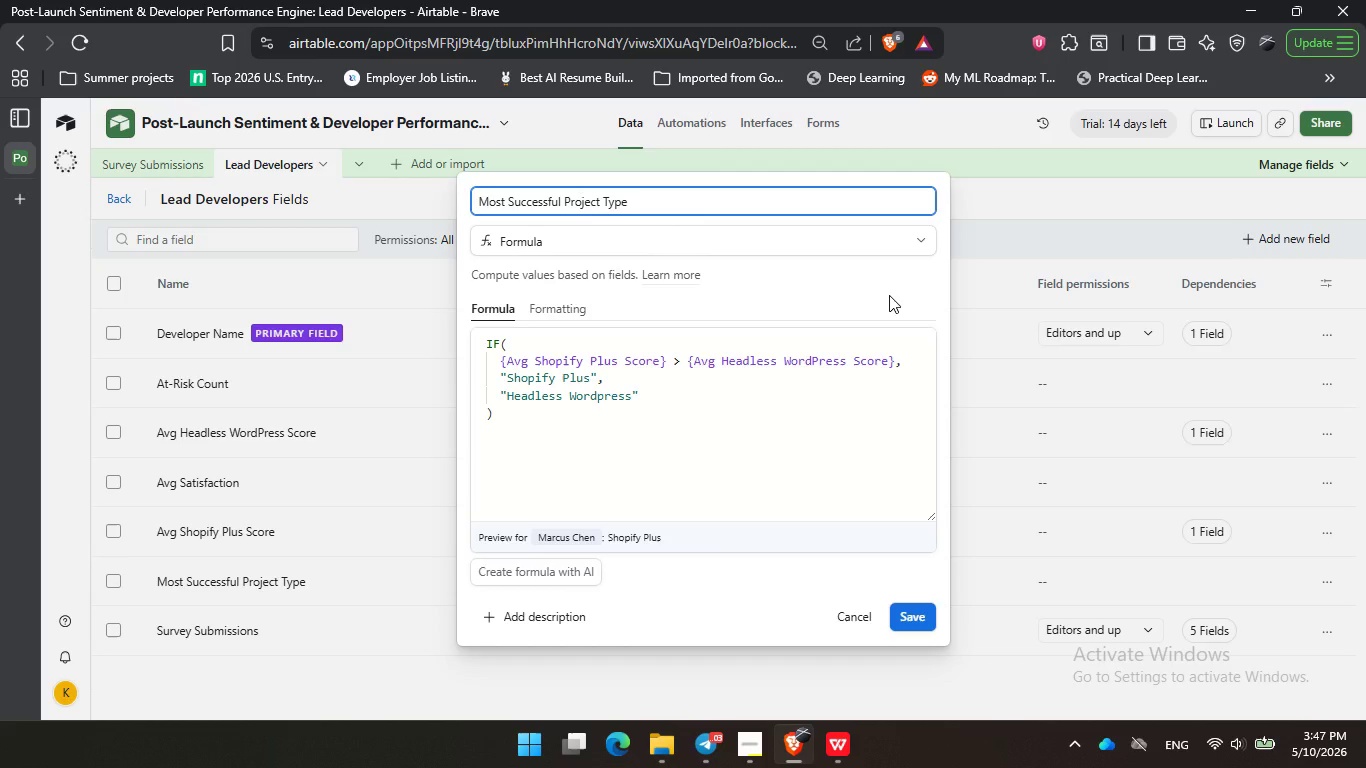 
left_click([878, 295])
 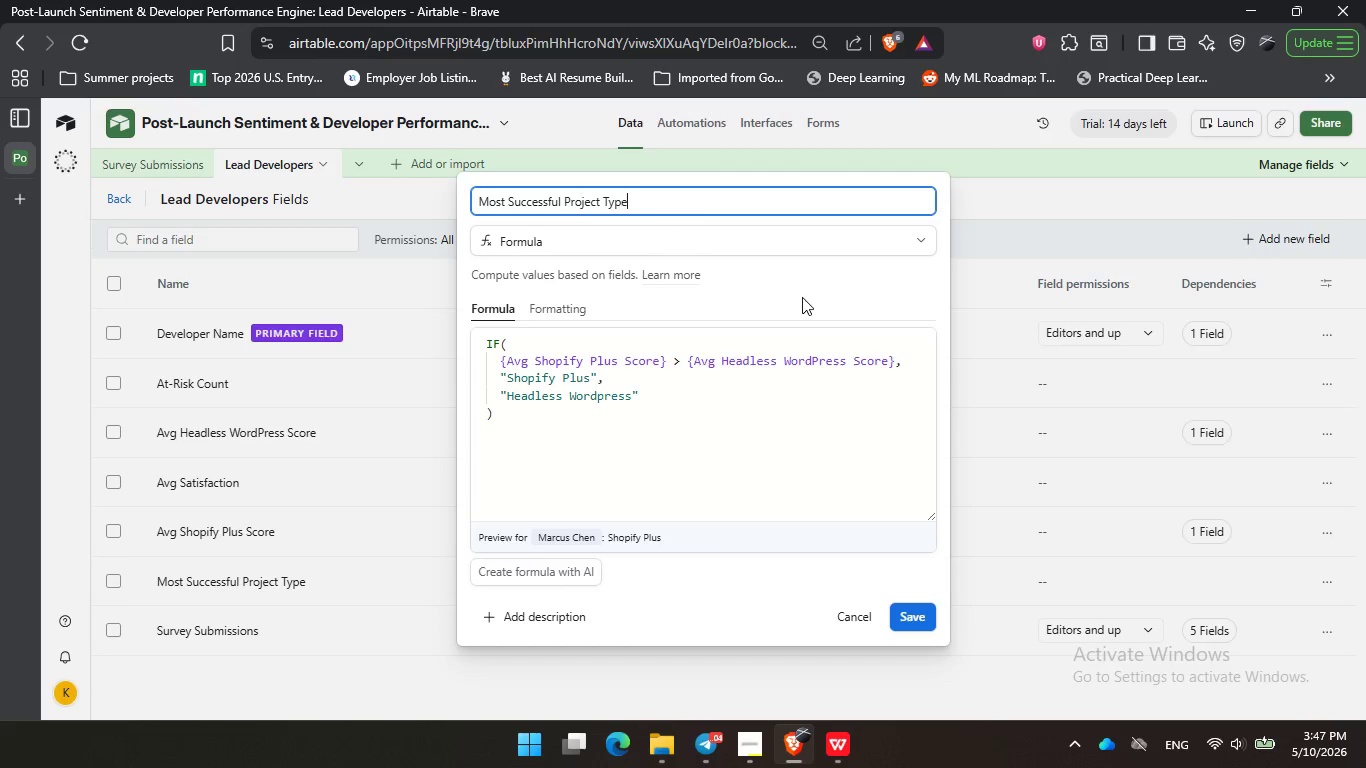 
double_click([820, 297])
 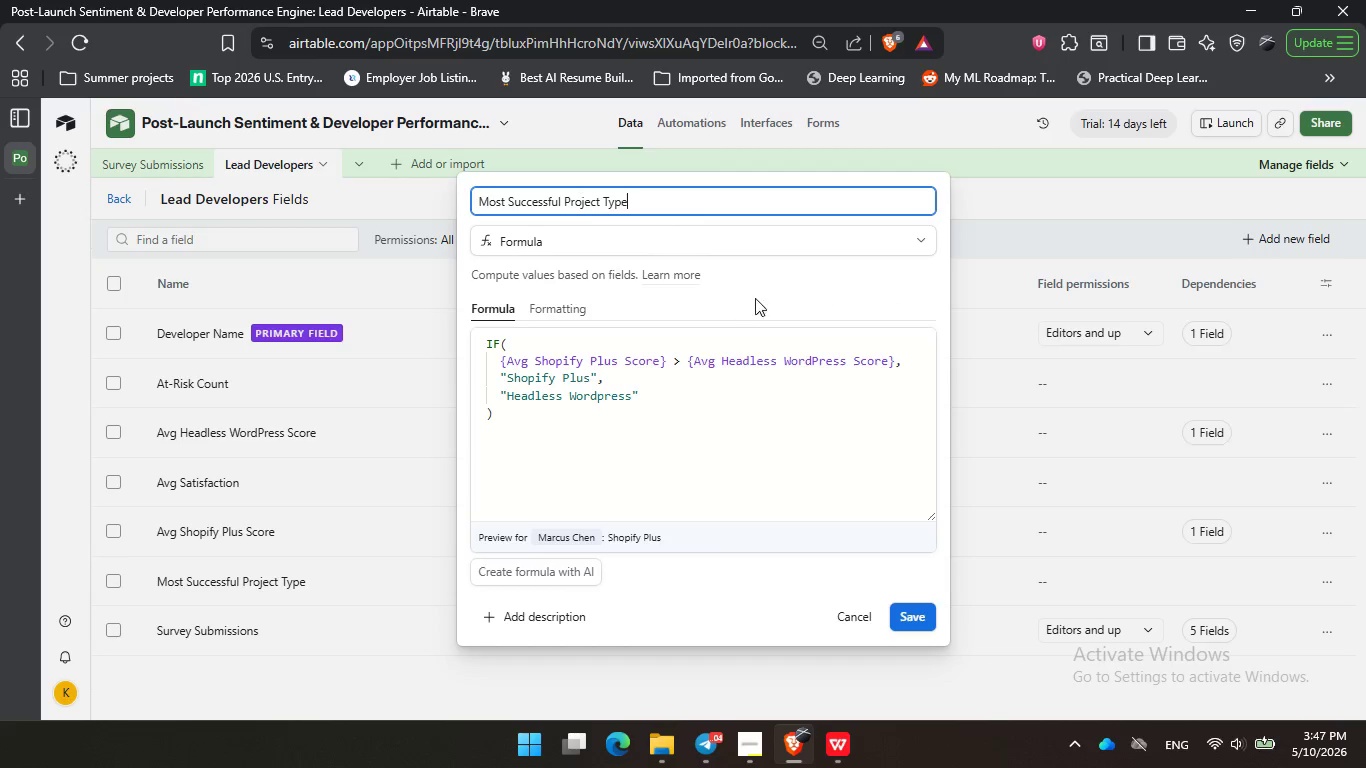 
double_click([738, 302])
 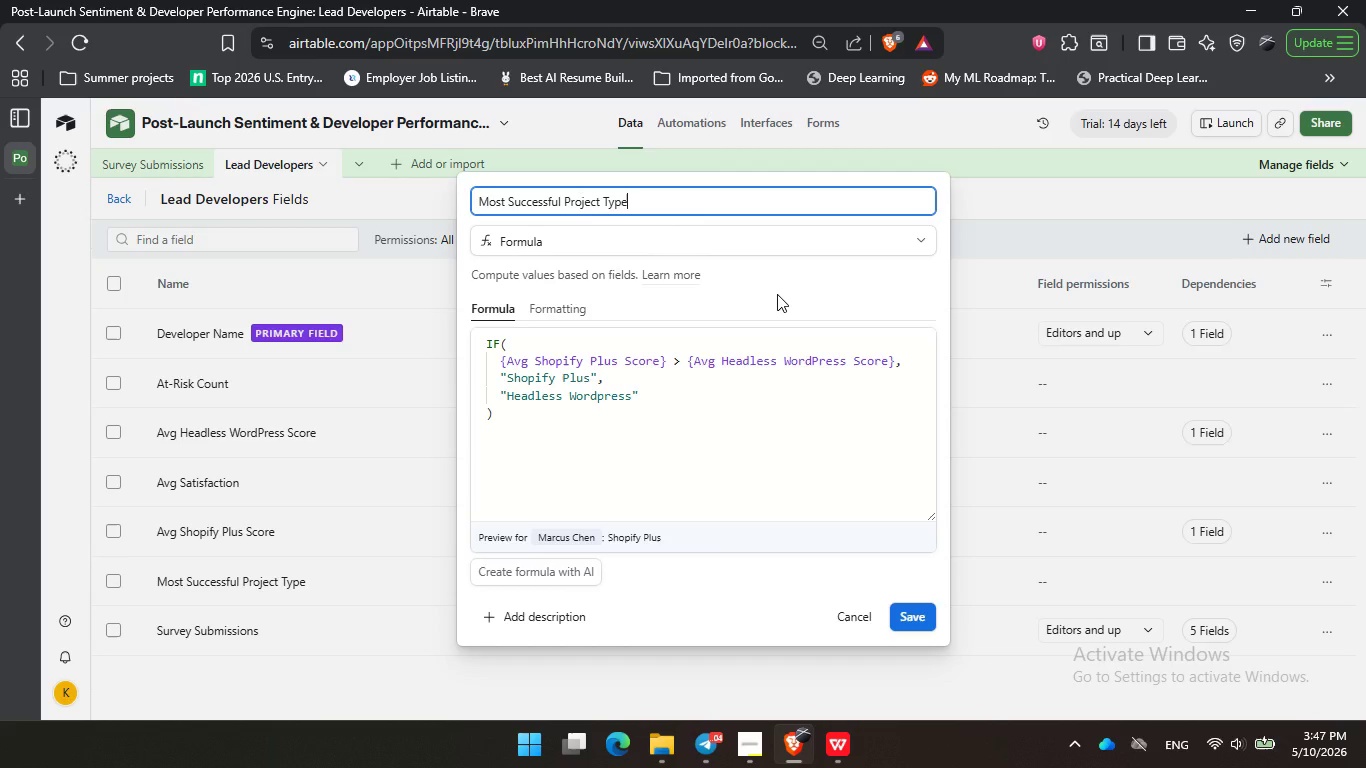 
wait(15.47)
 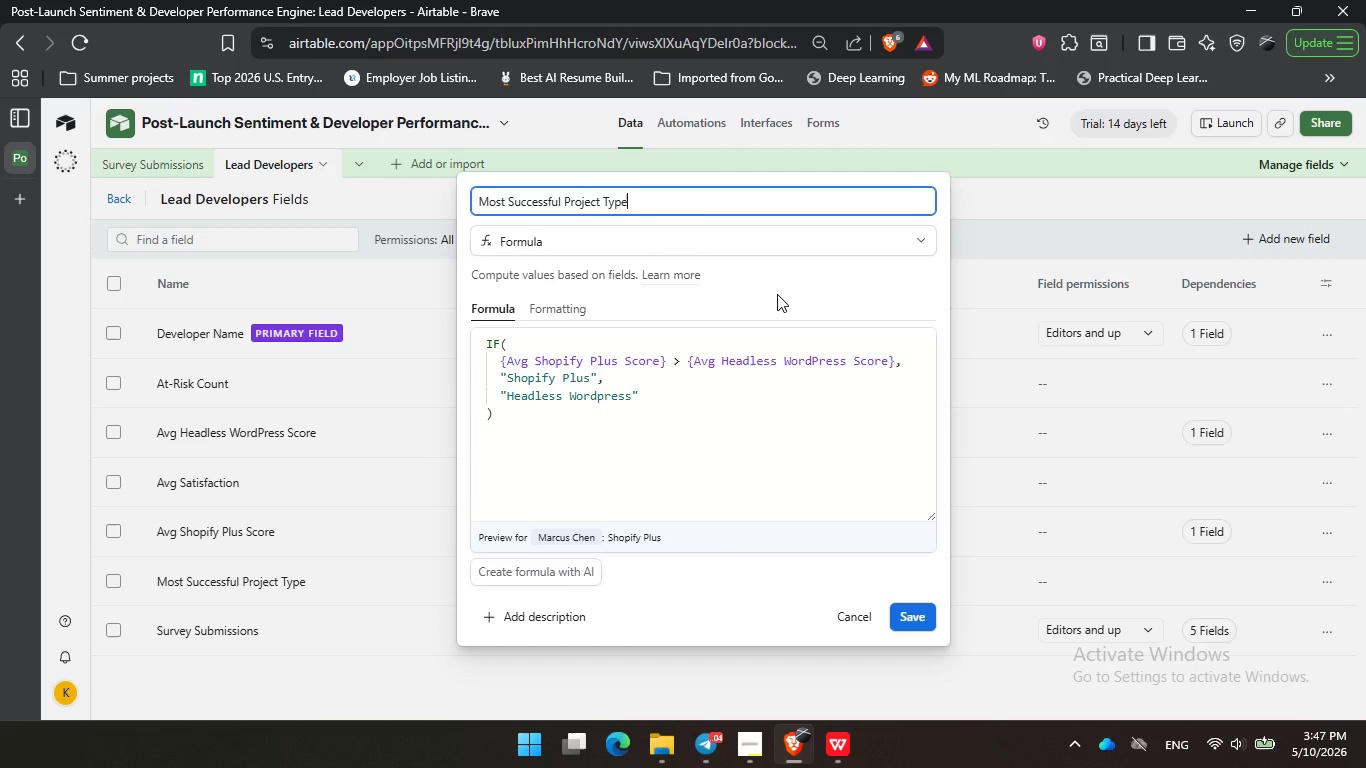 
left_click([777, 294])
 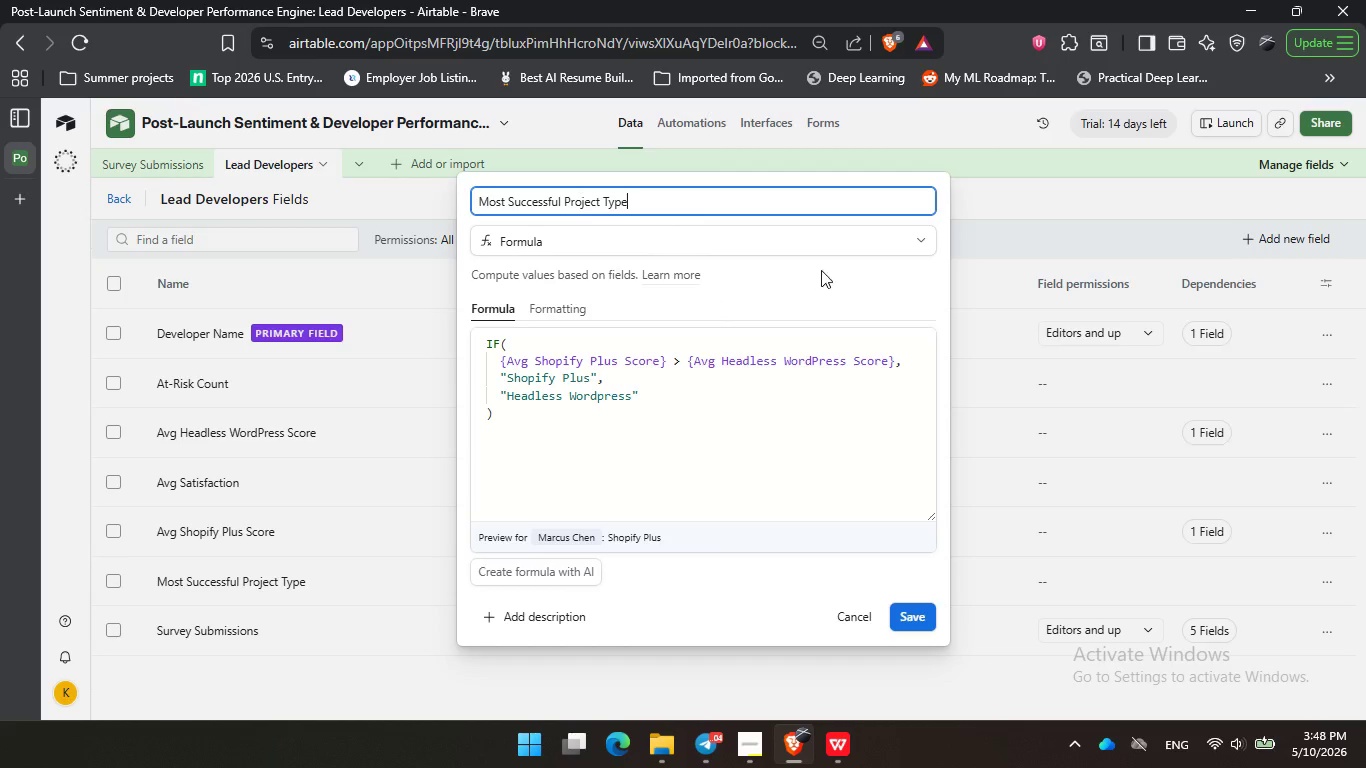 
triple_click([808, 268])
 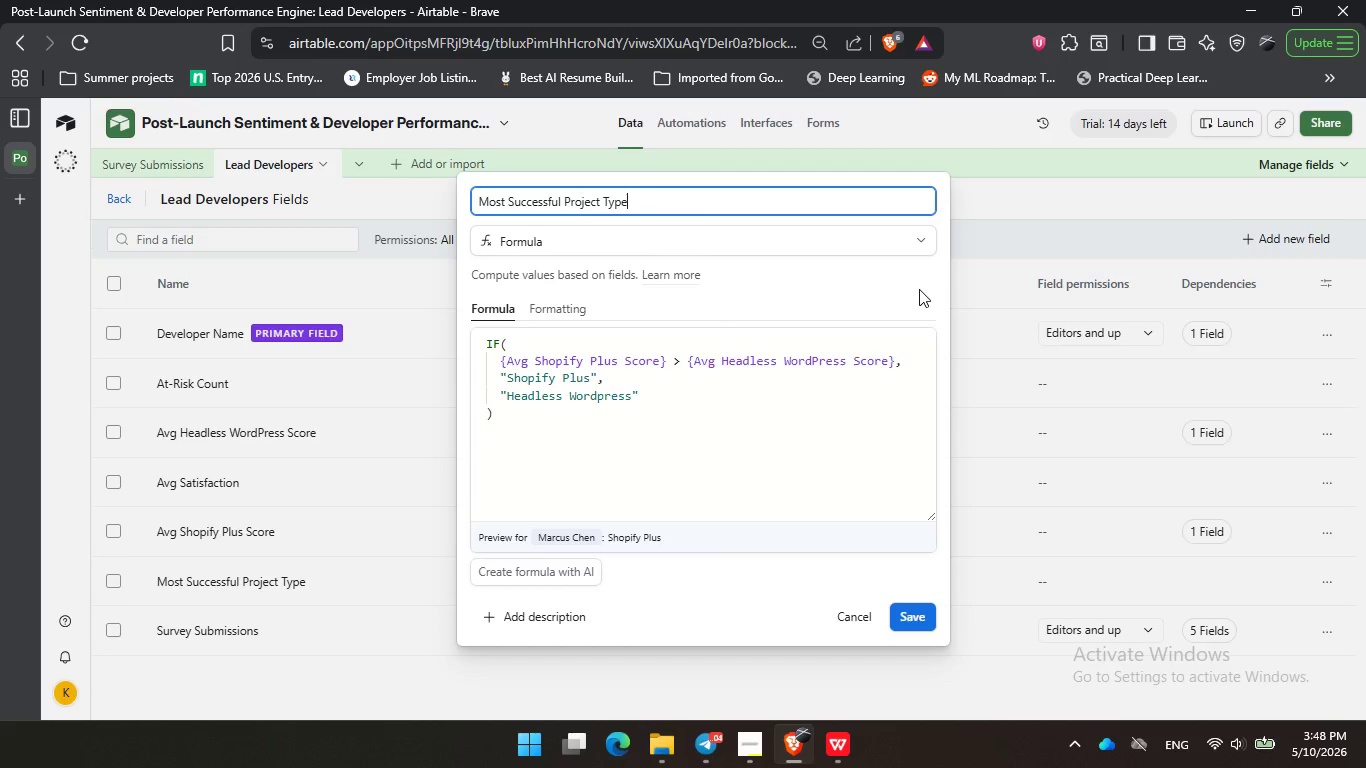 
triple_click([919, 289])
 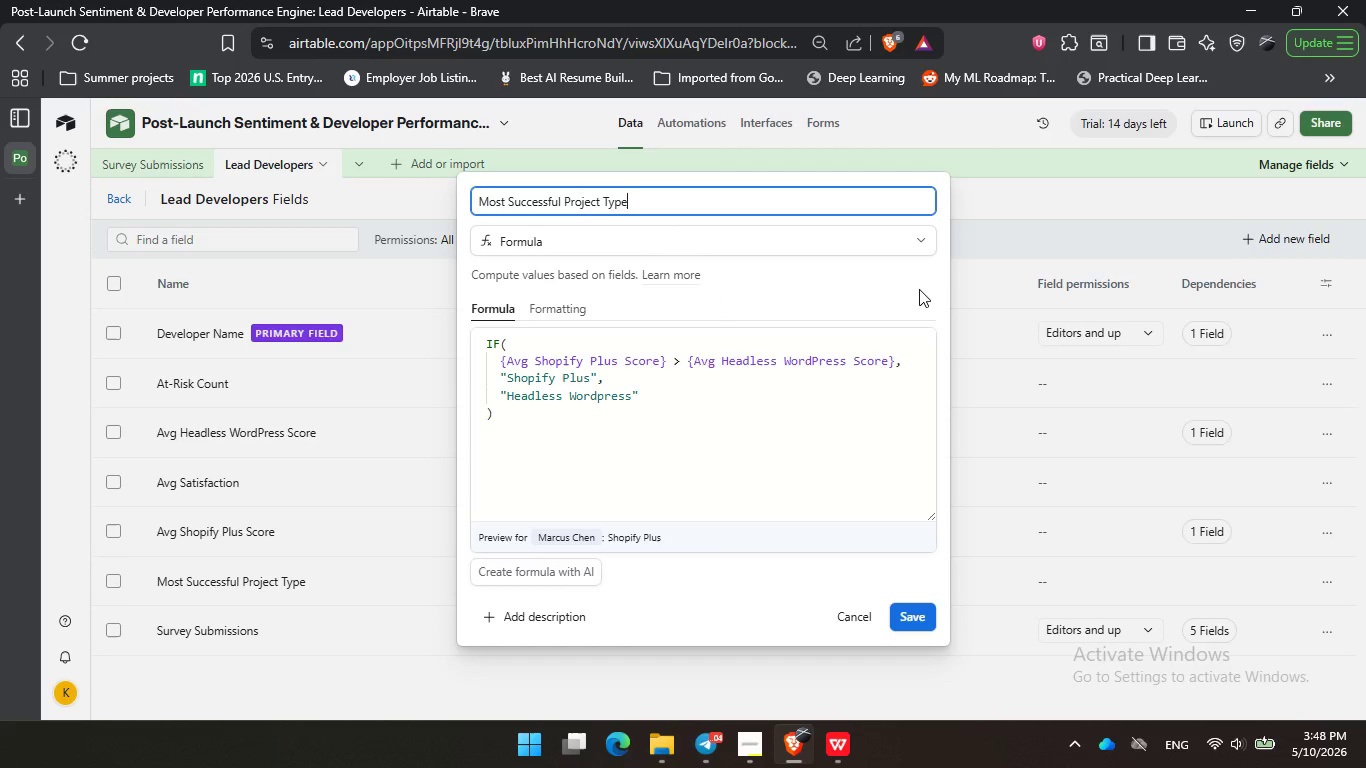 
wait(12.44)
 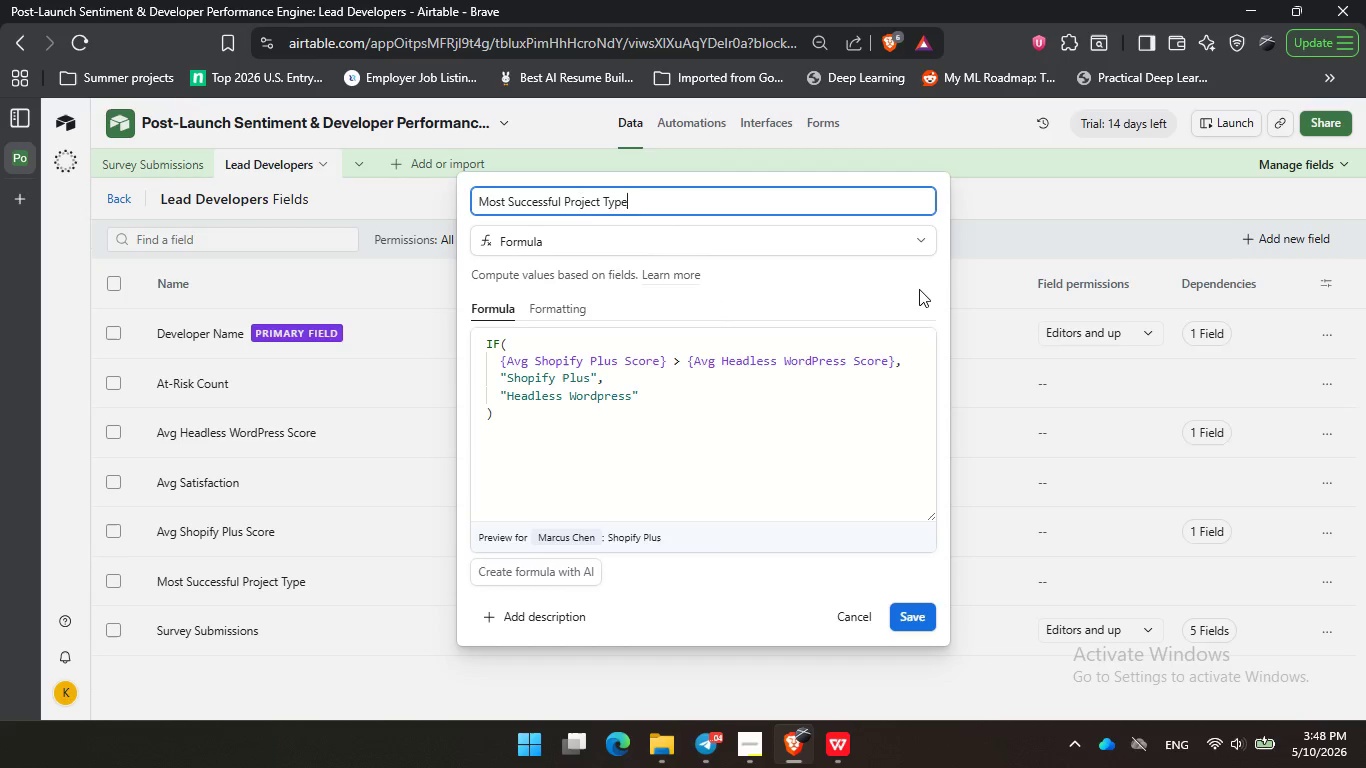 
double_click([835, 281])
 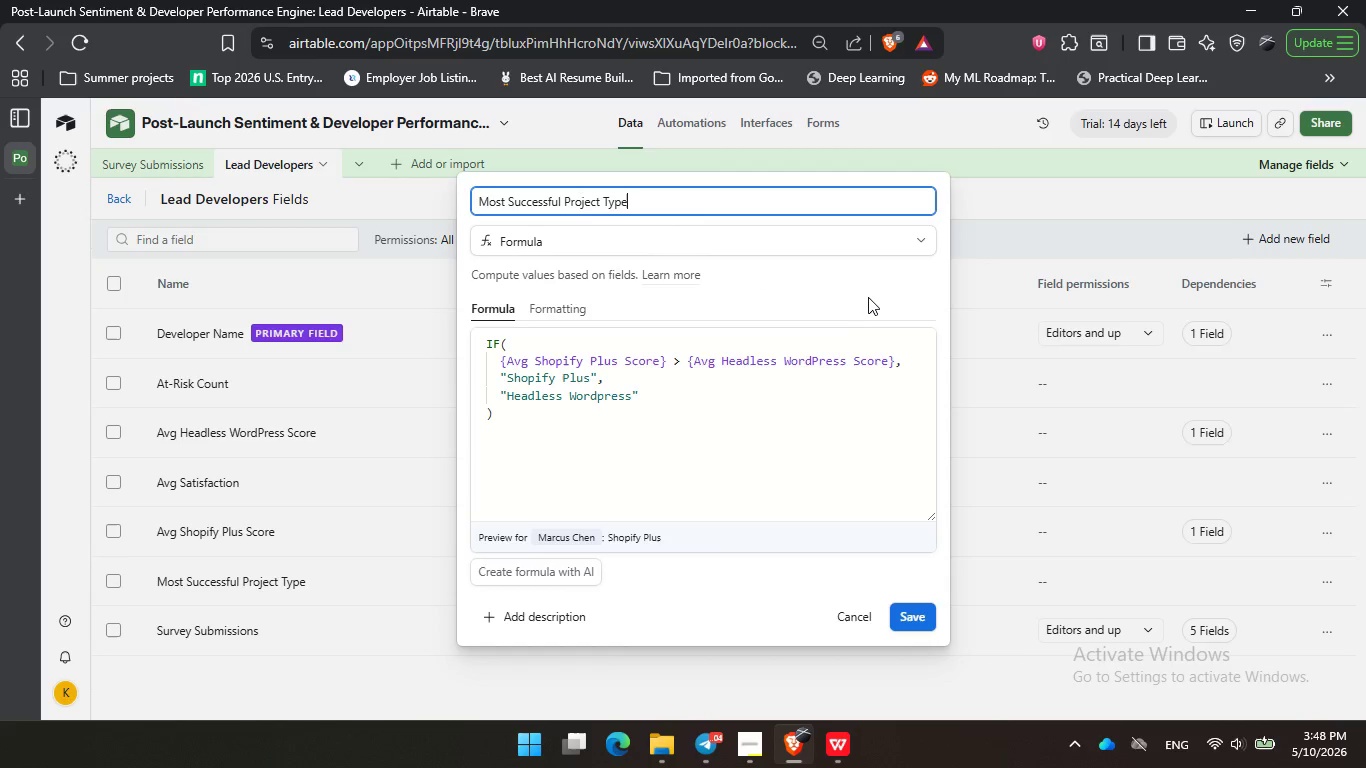 
triple_click([861, 297])
 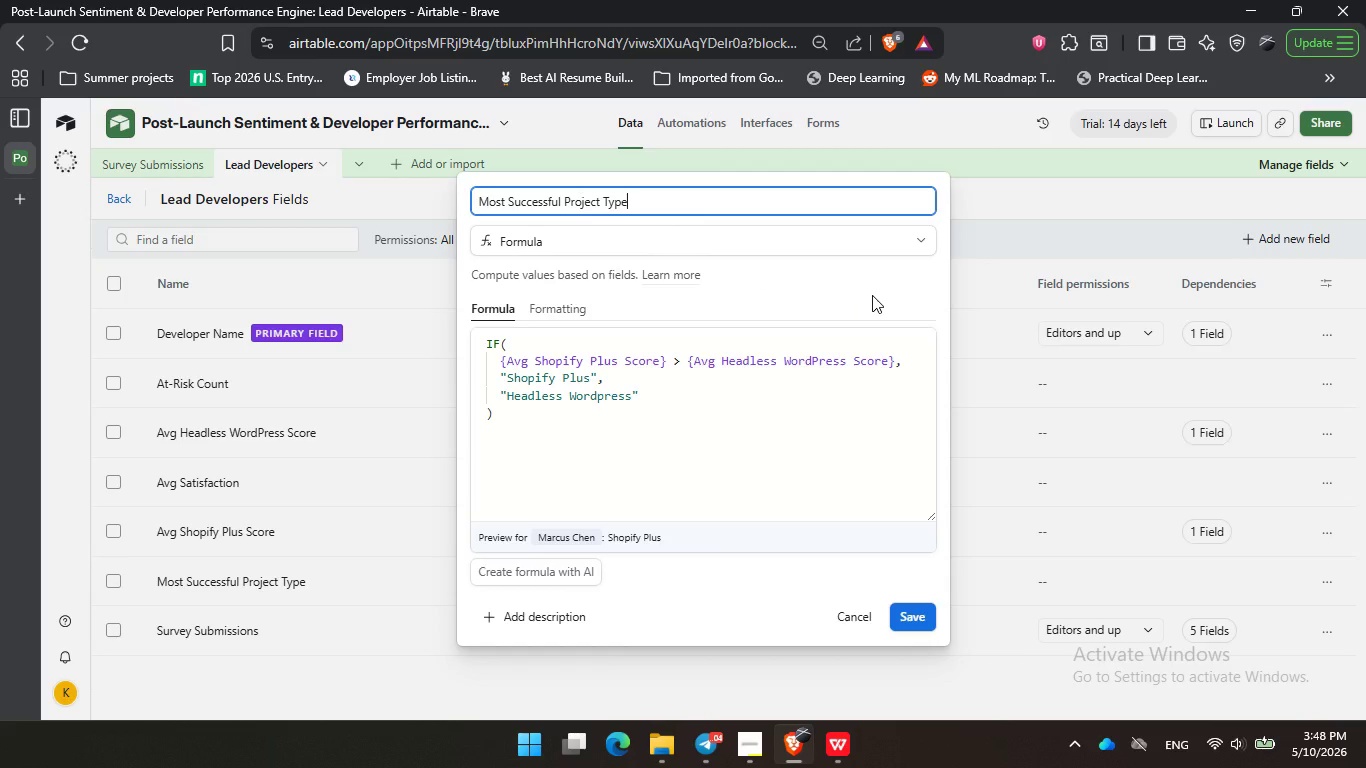 
triple_click([872, 296])
 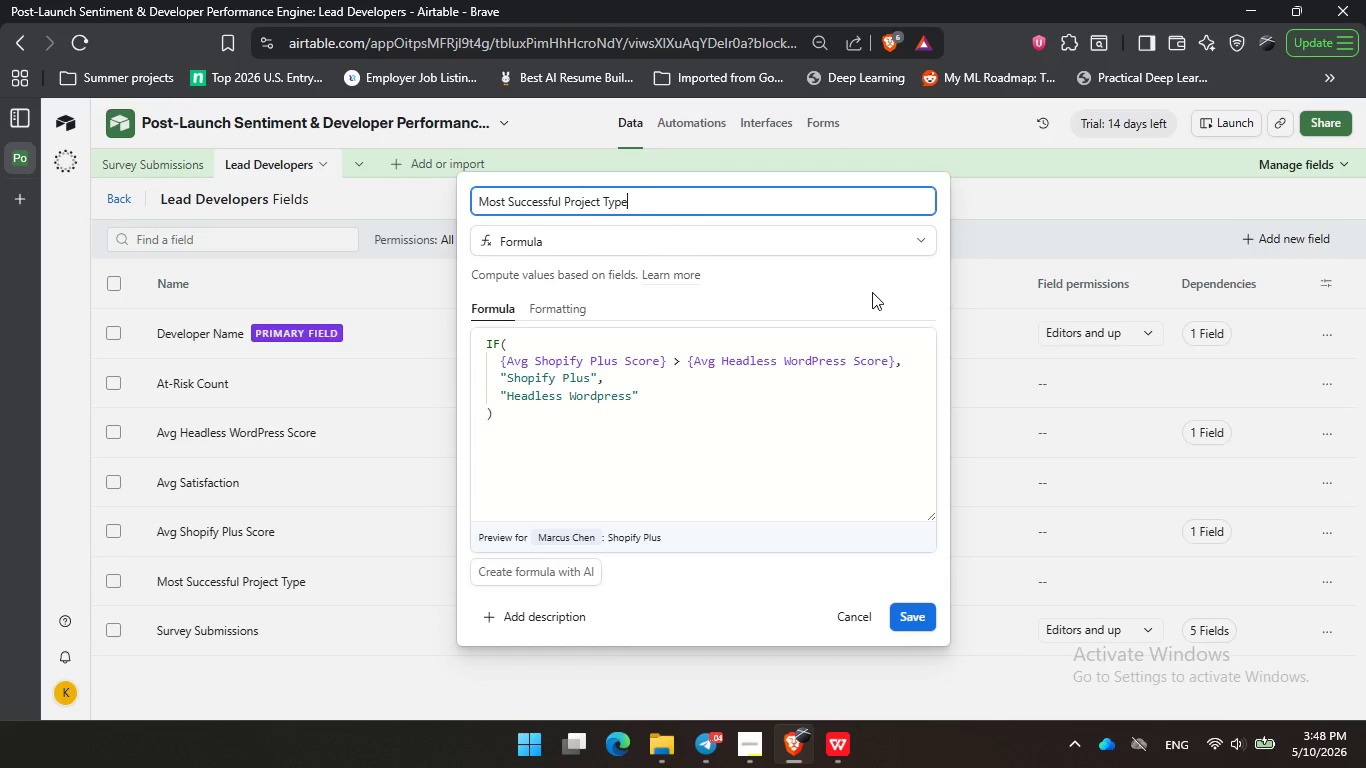 
wait(5.67)
 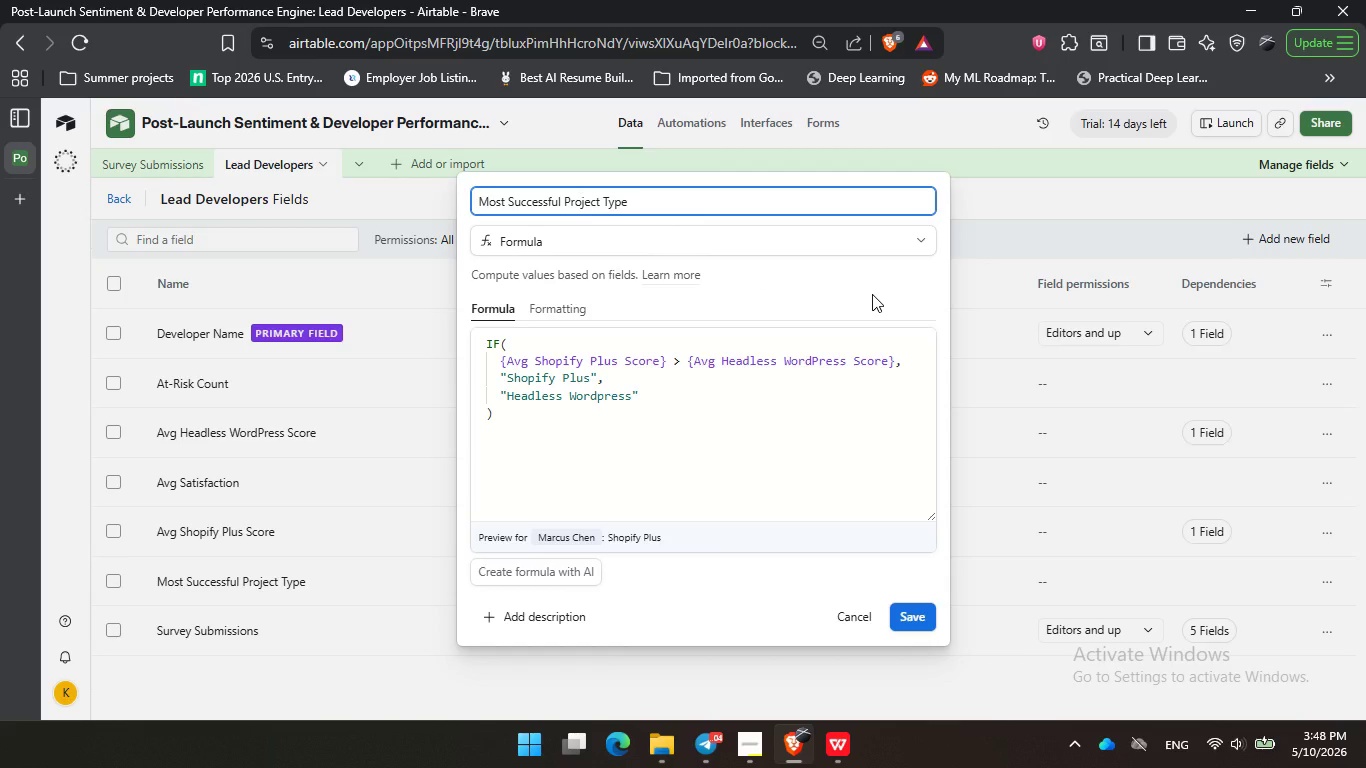 
left_click([746, 293])
 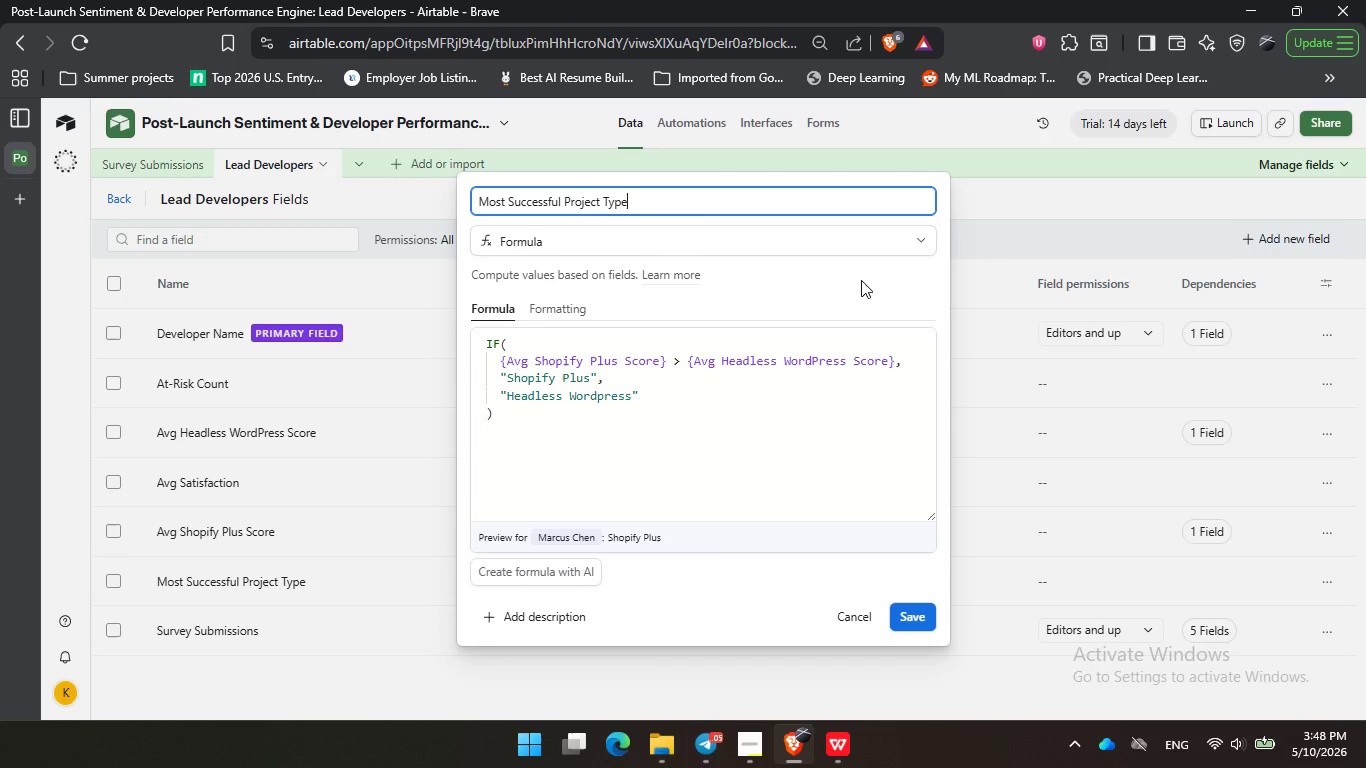 
wait(16.3)
 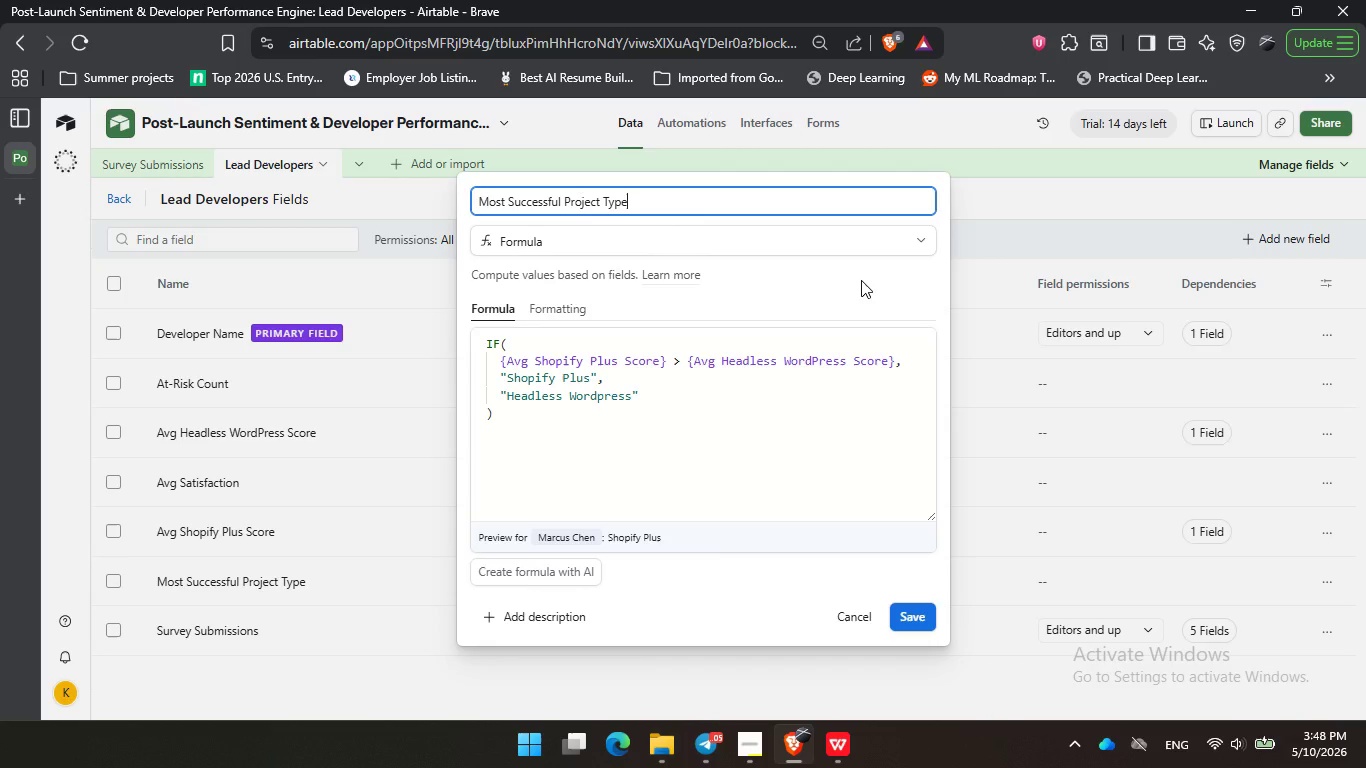 
double_click([864, 278])
 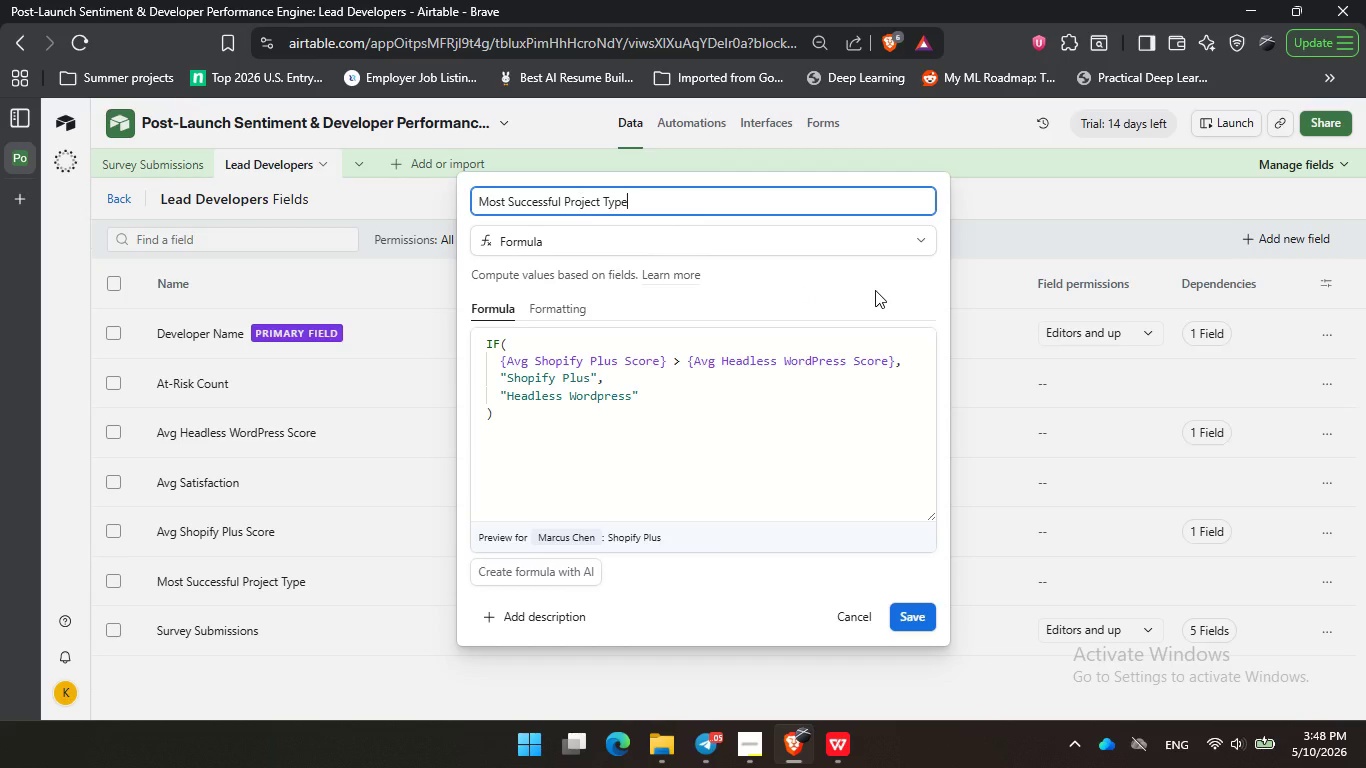 
triple_click([875, 290])
 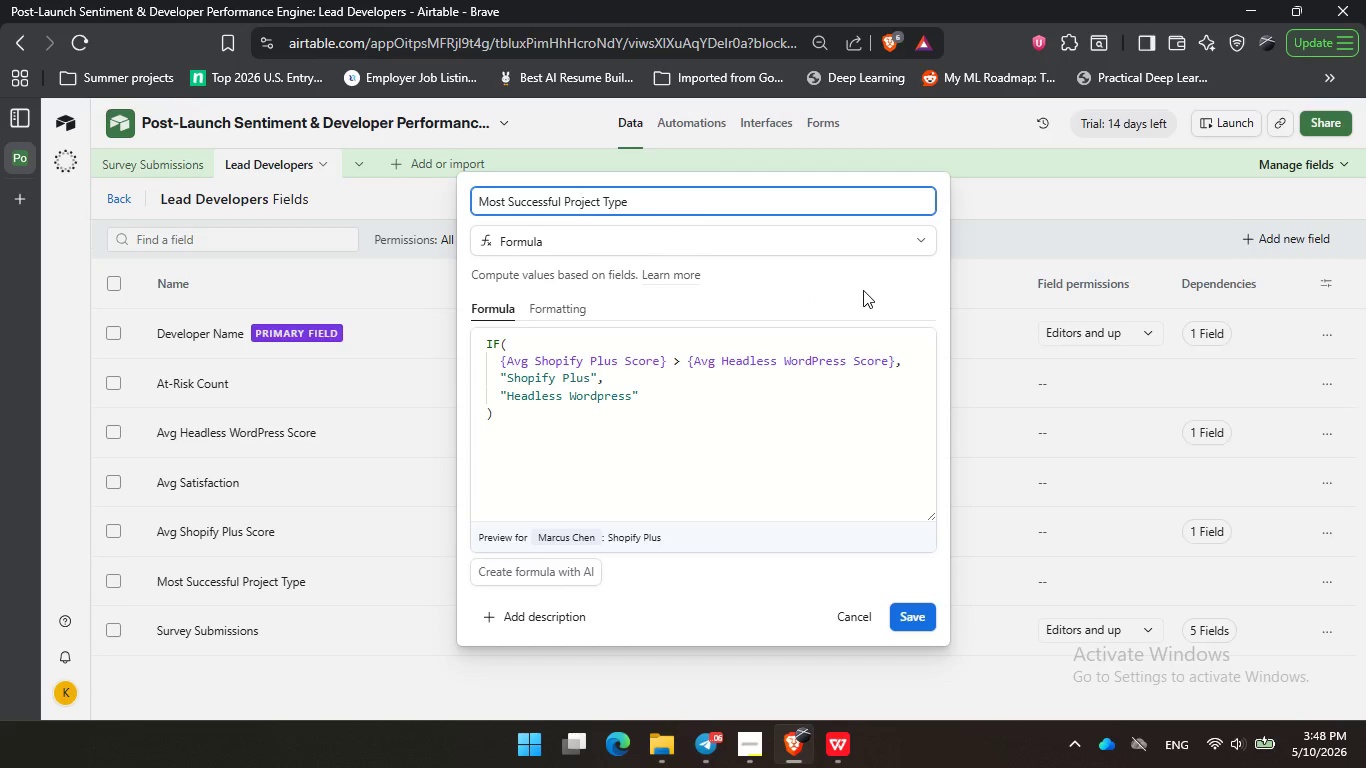 
double_click([864, 295])
 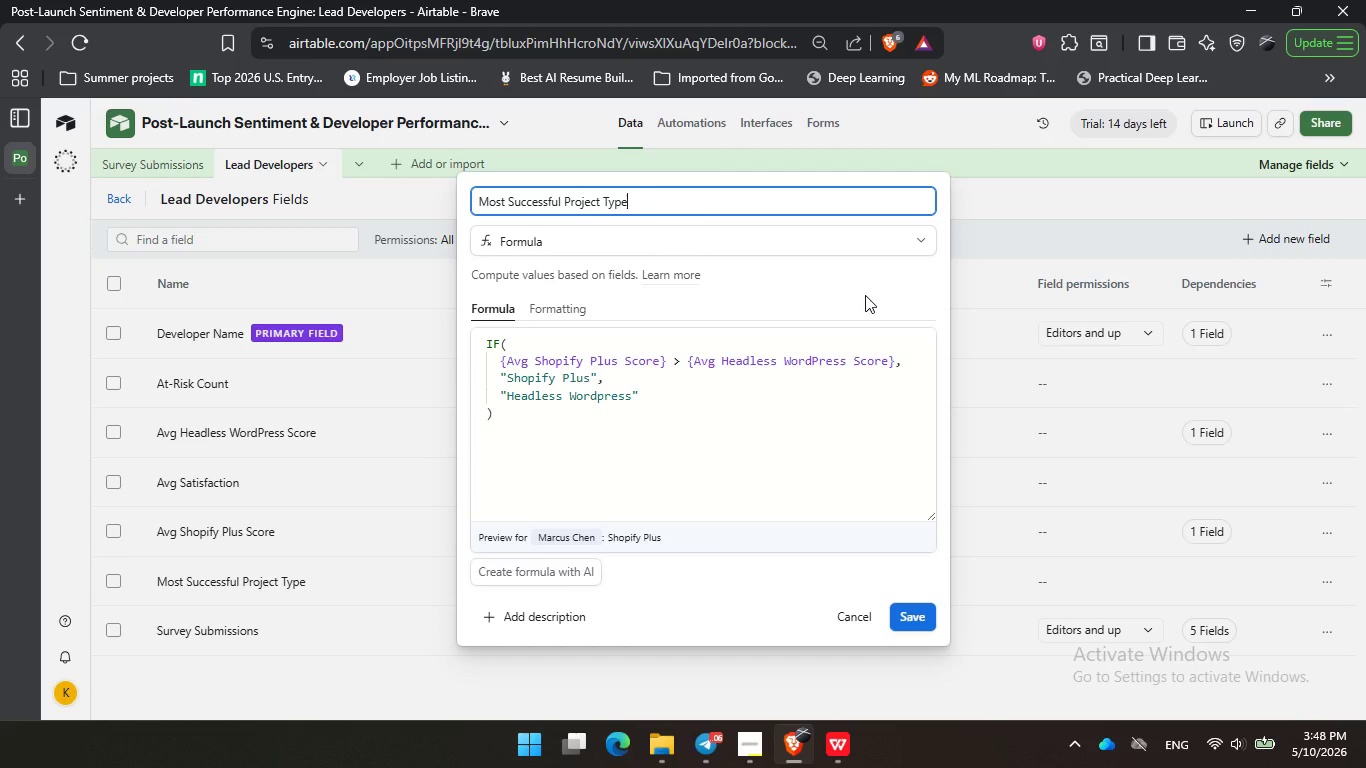 
wait(13.47)
 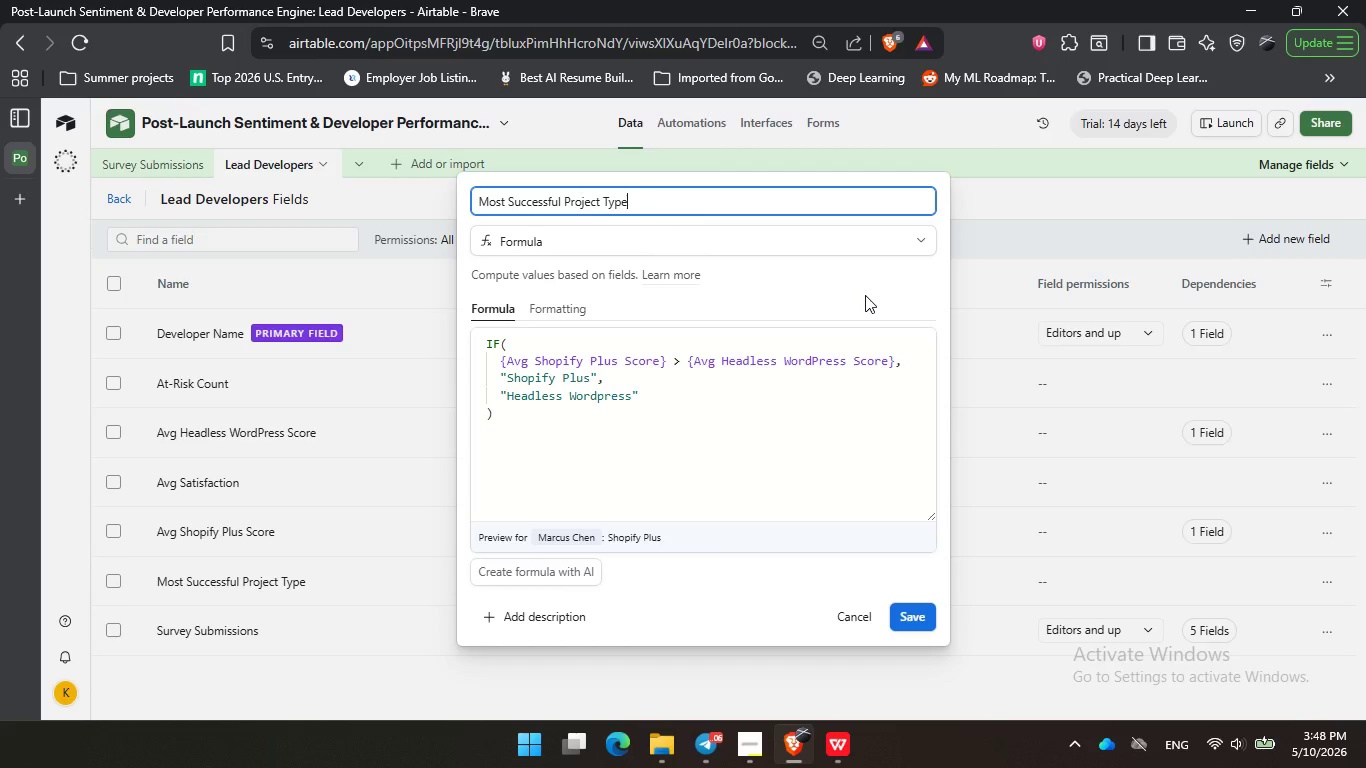 
double_click([730, 306])
 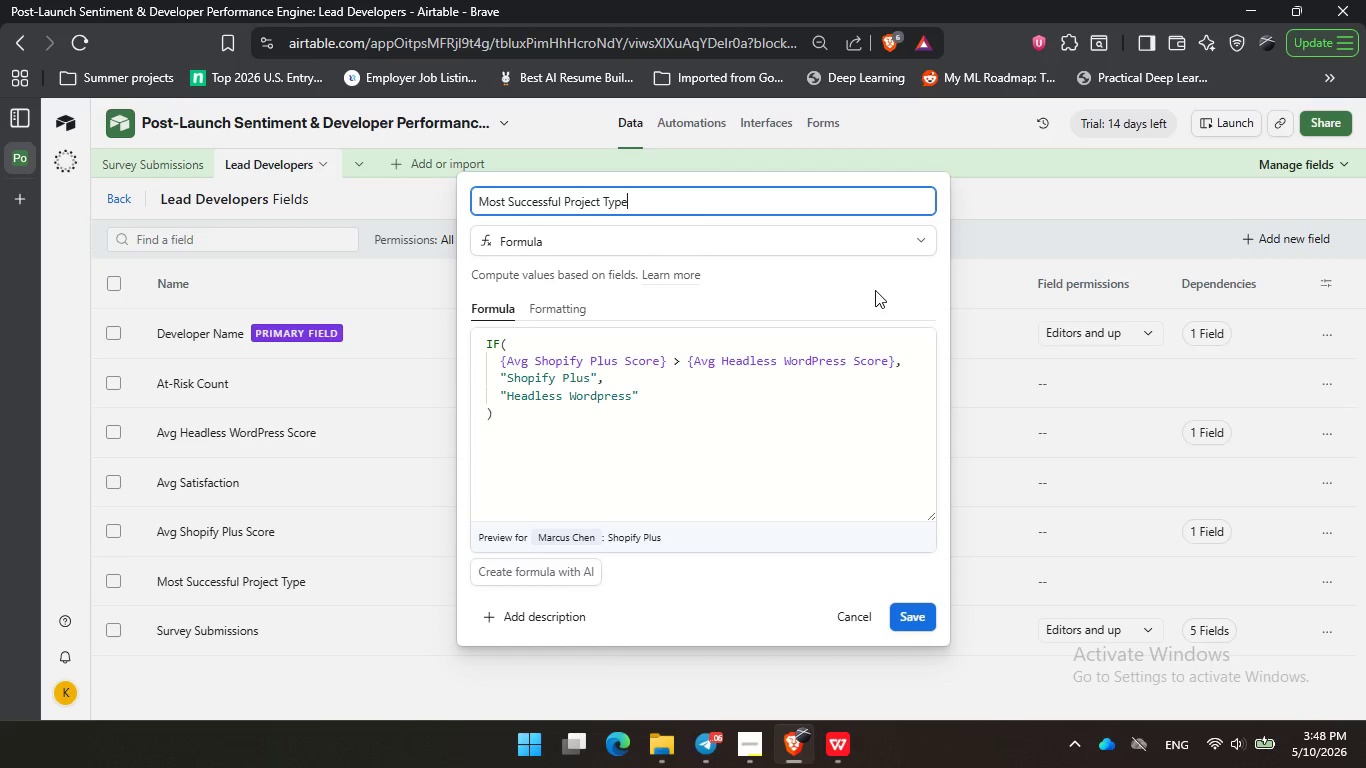 
left_click_drag(start_coordinate=[828, 292], to_coordinate=[833, 292])
 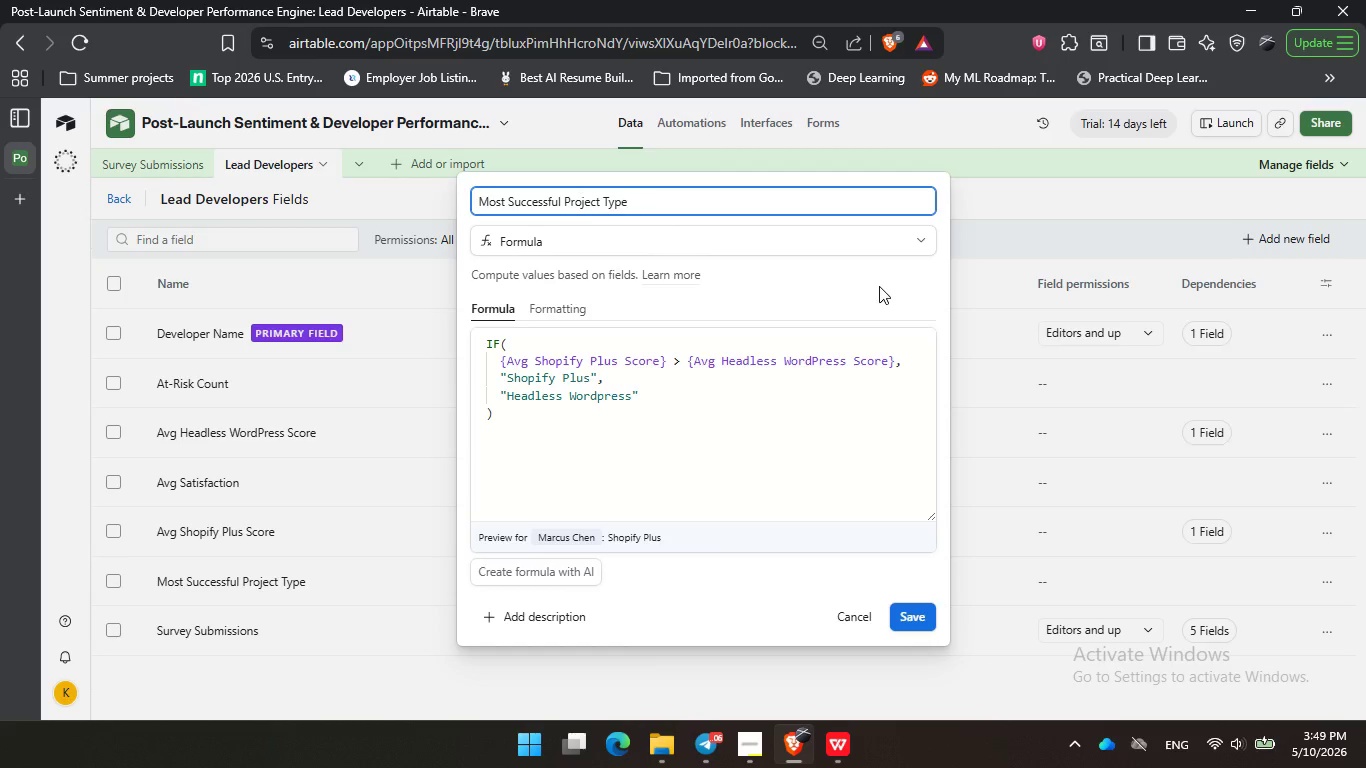 
wait(17.03)
 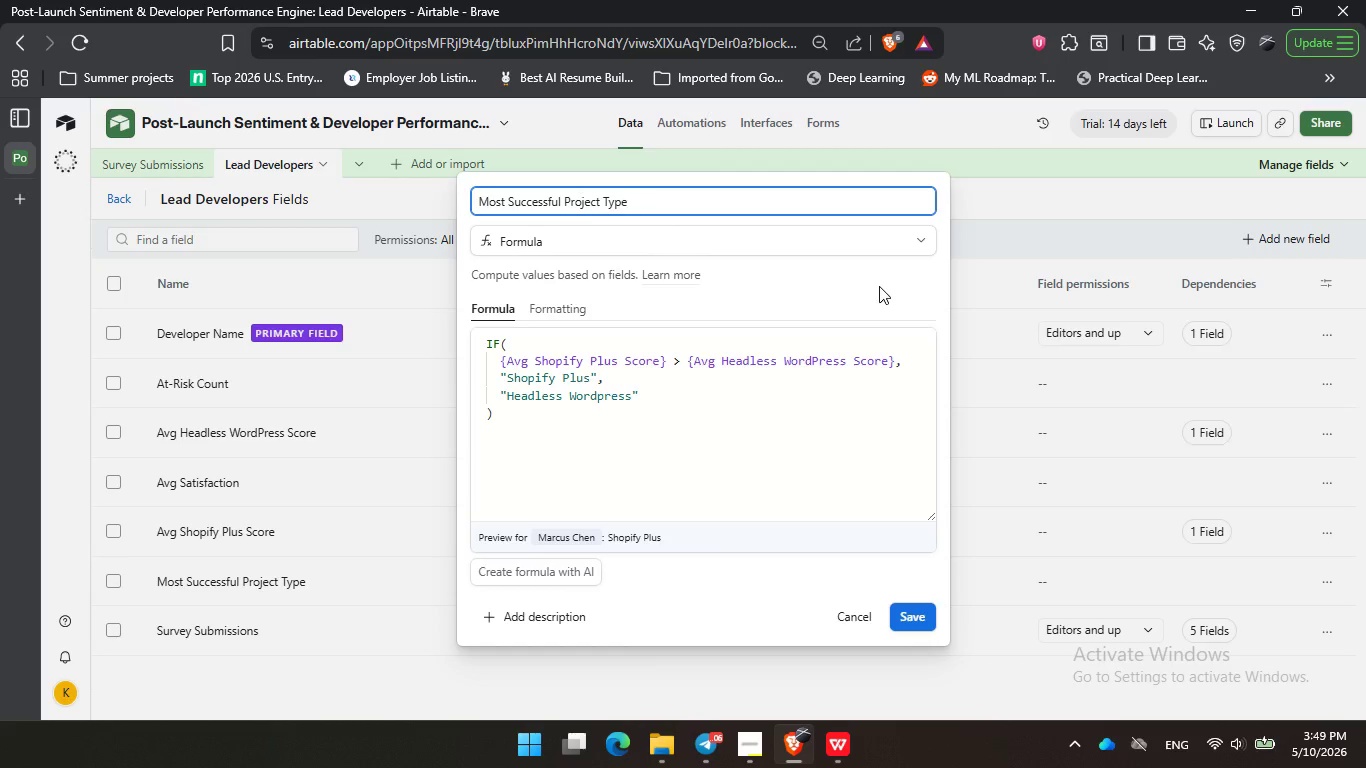 
double_click([759, 298])
 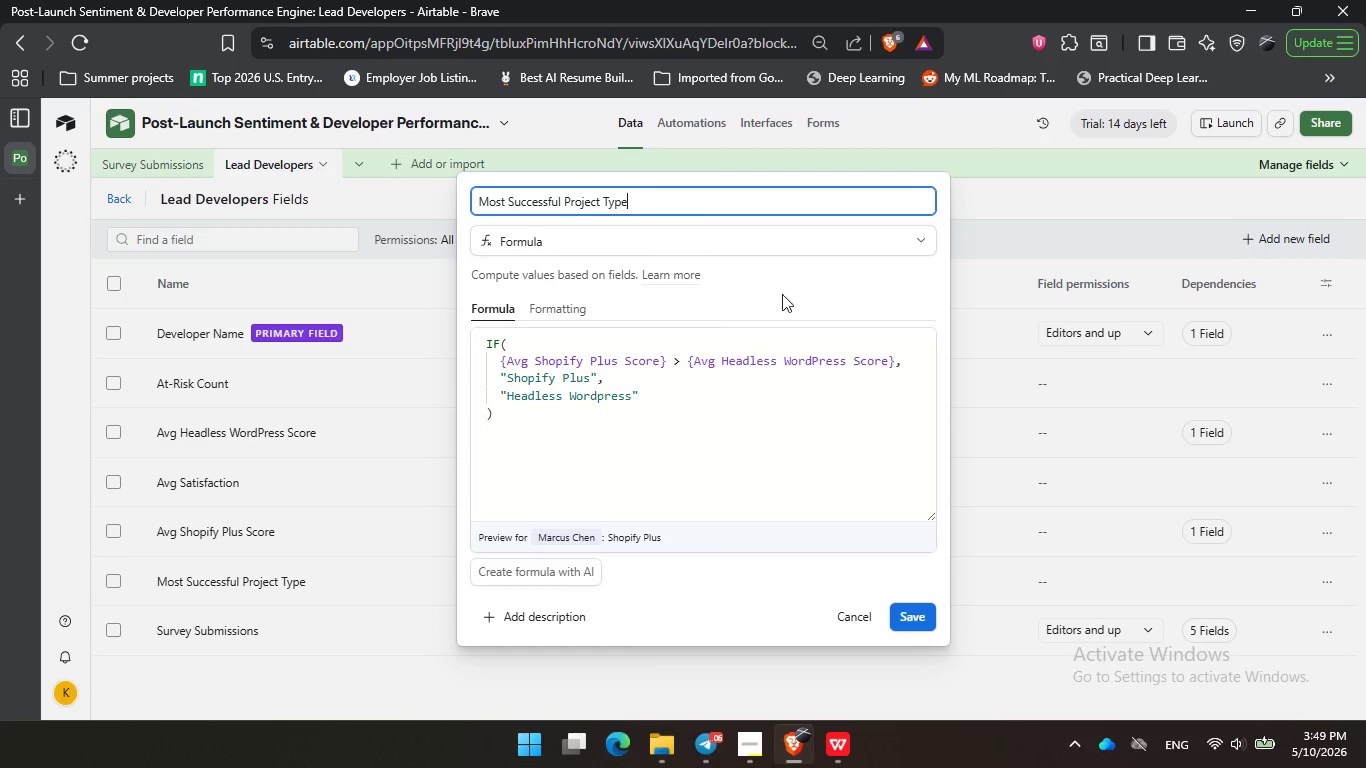 
triple_click([688, 307])
 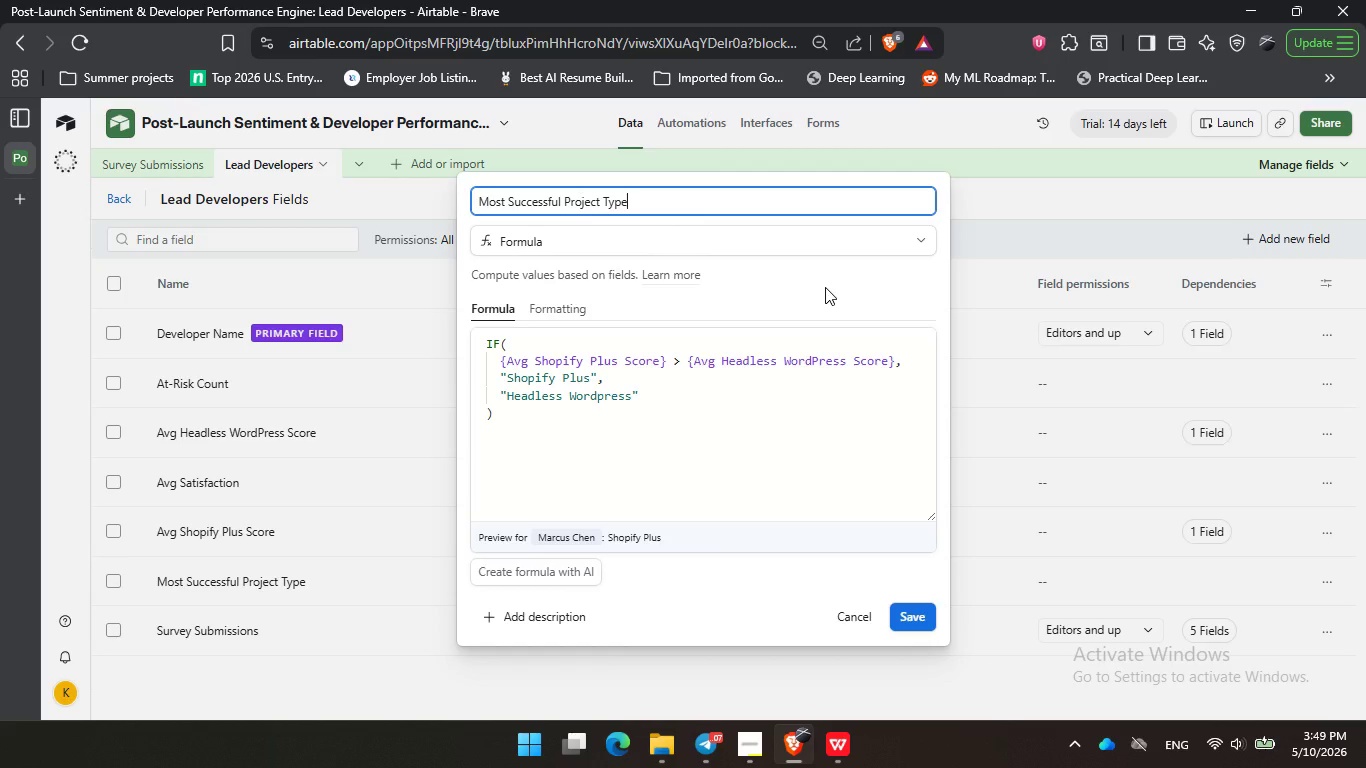 
wait(21.09)
 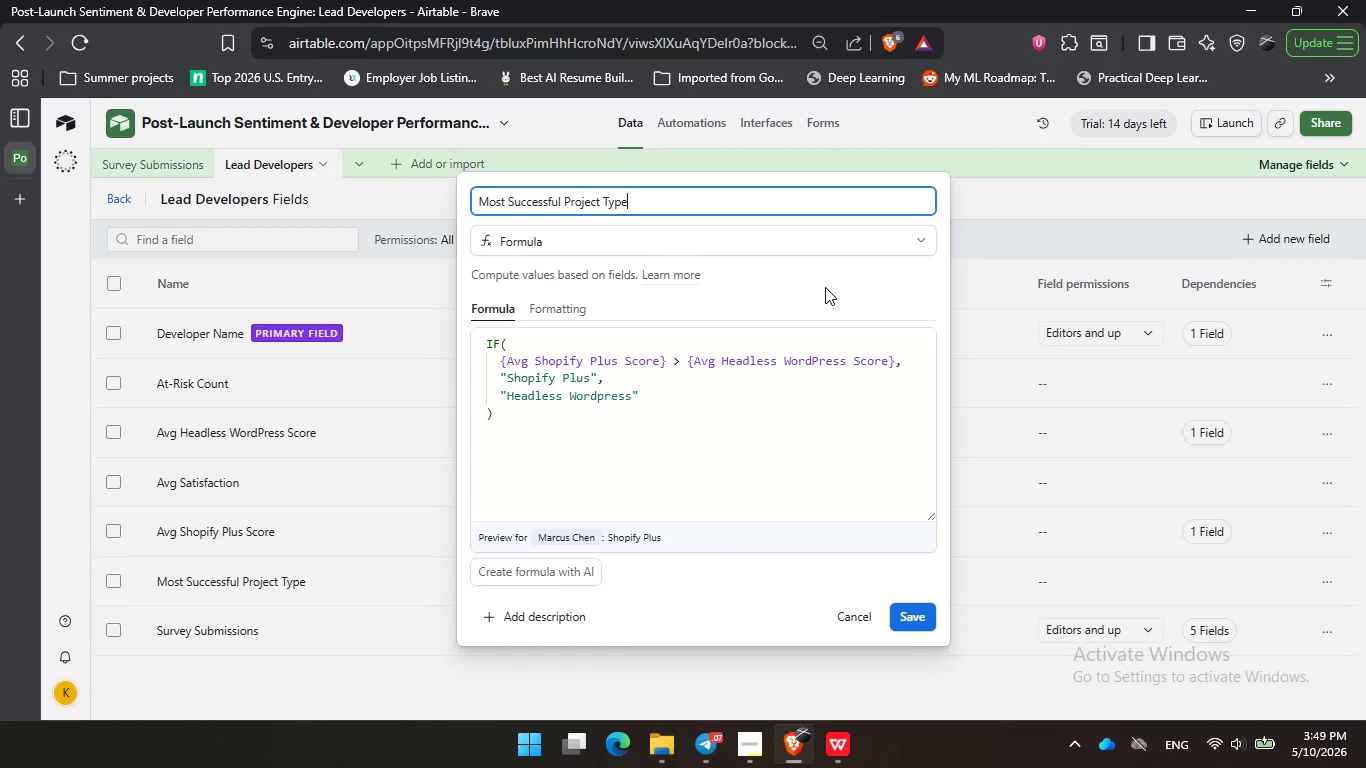 
left_click([826, 286])
 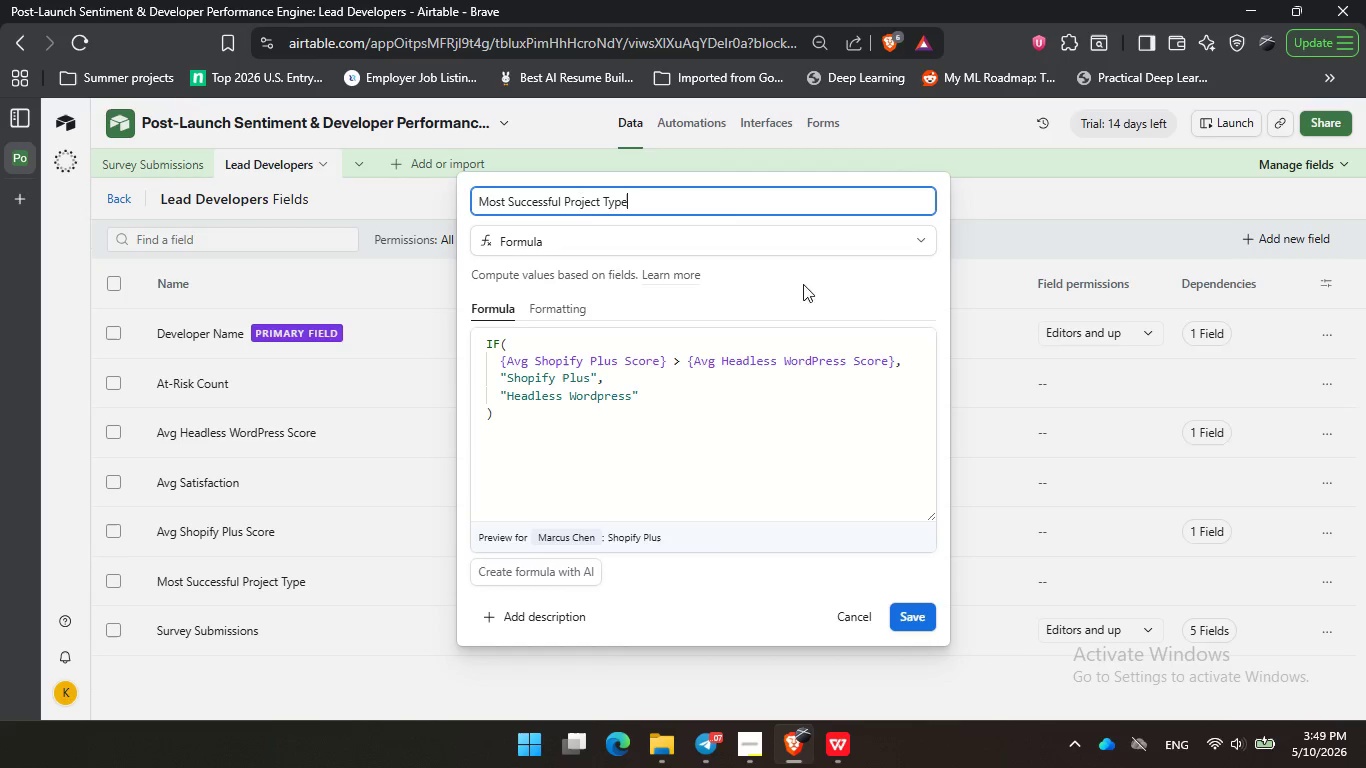 
double_click([778, 284])
 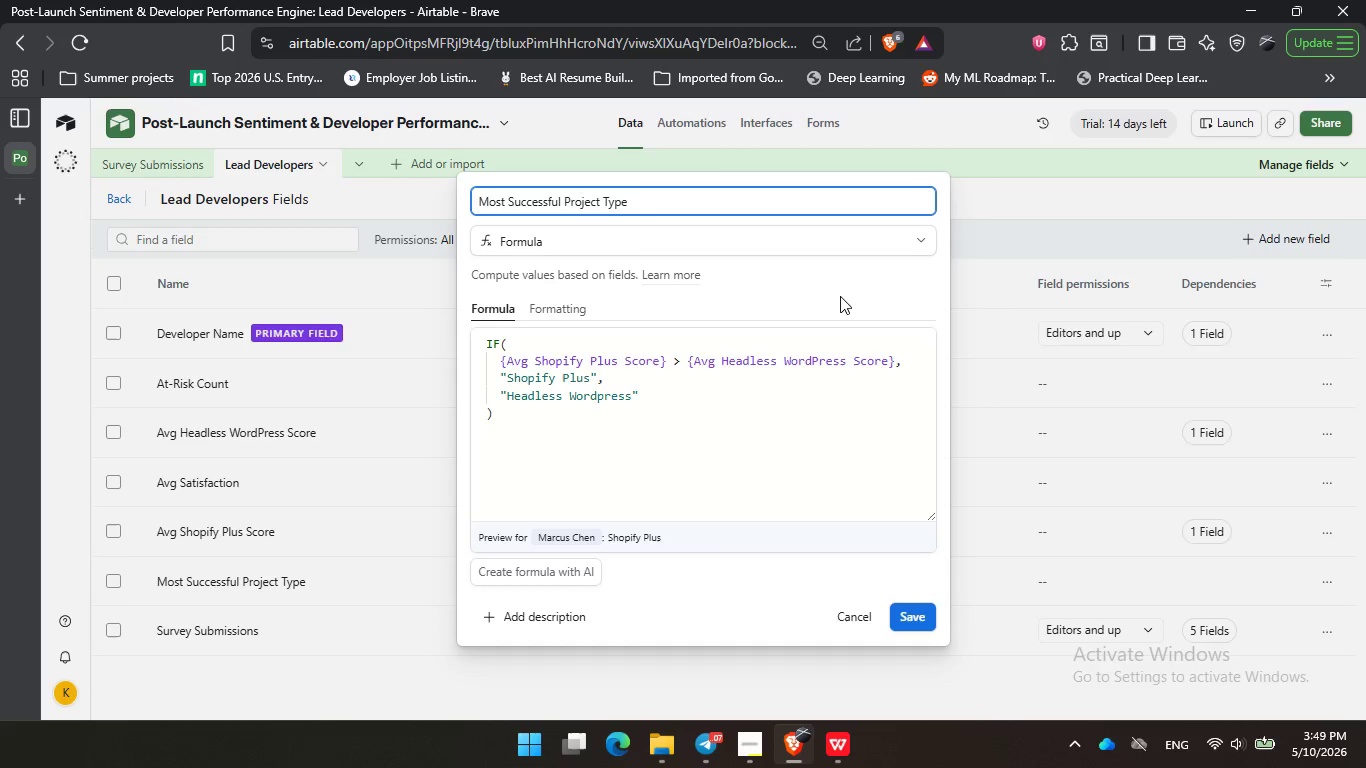 
left_click([840, 296])
 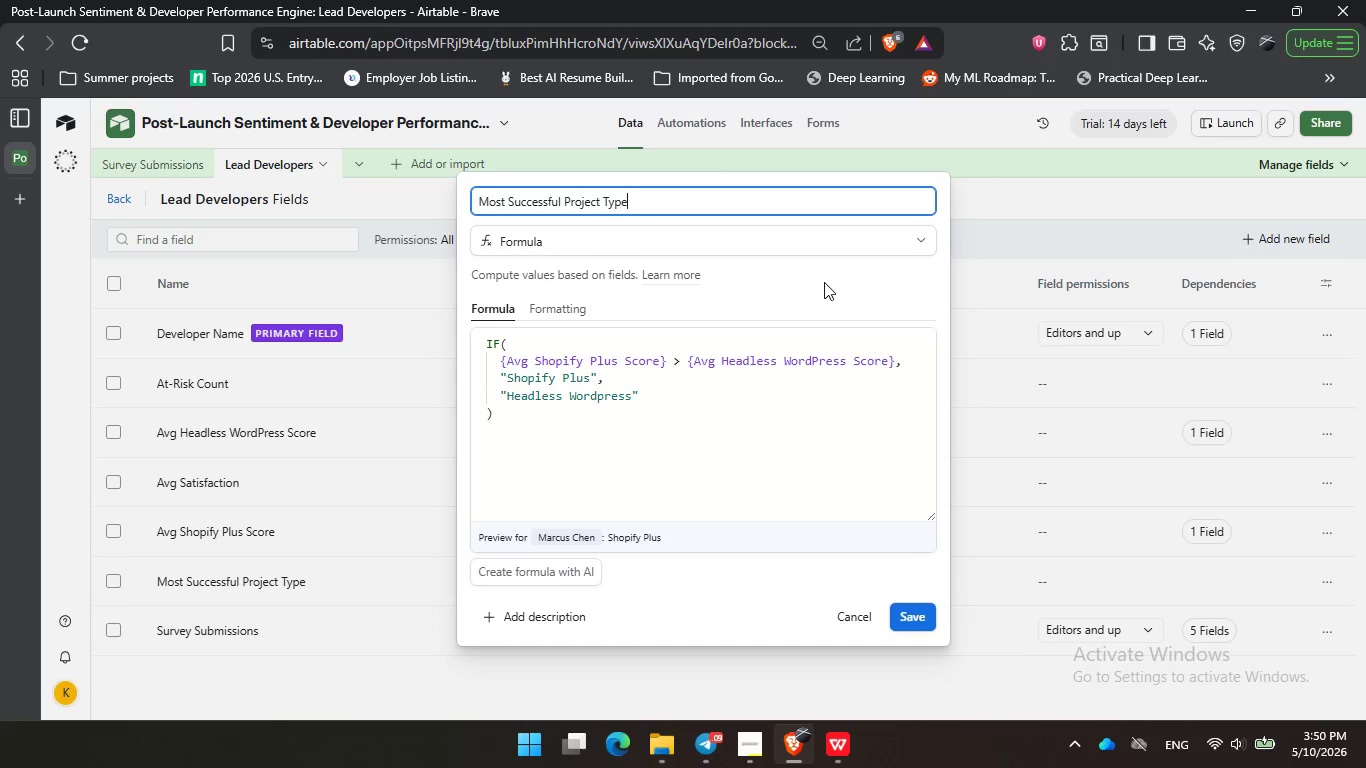 
wait(28.45)
 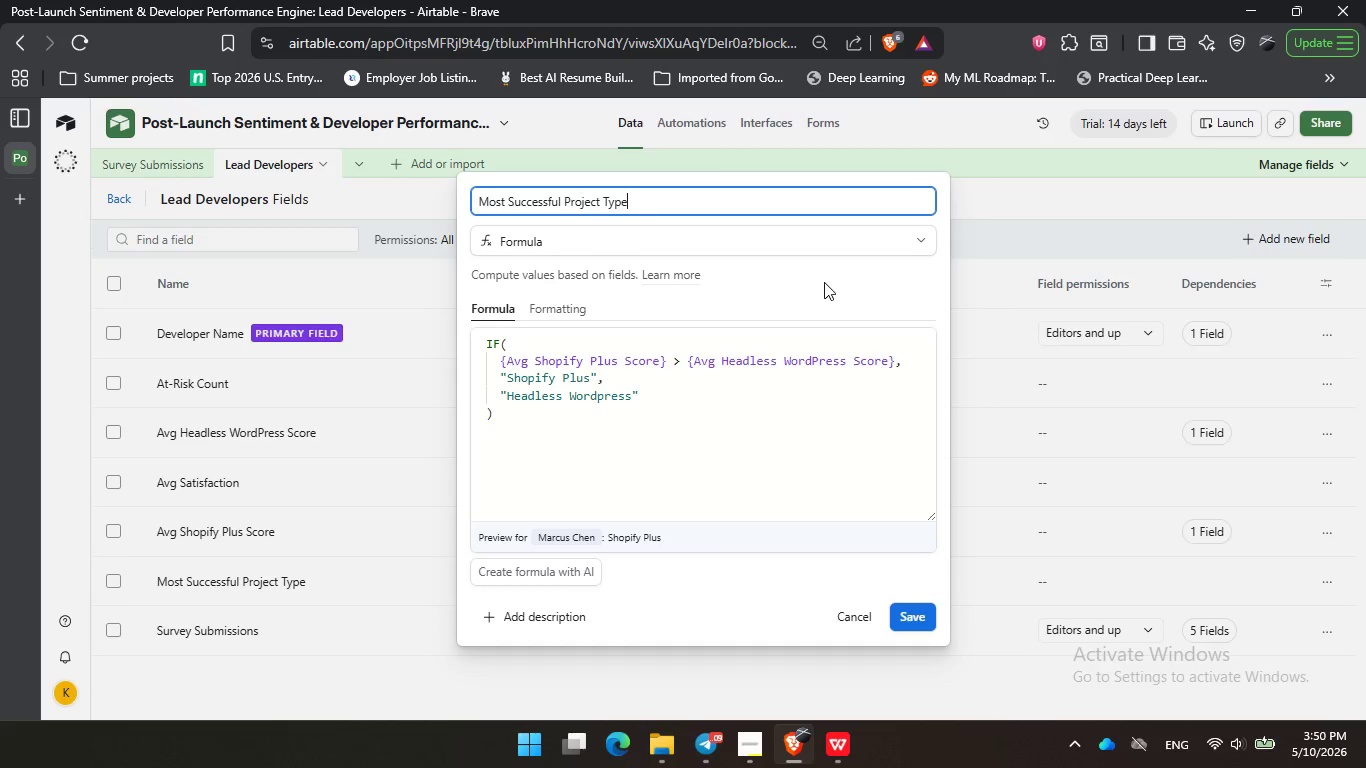 
double_click([791, 288])
 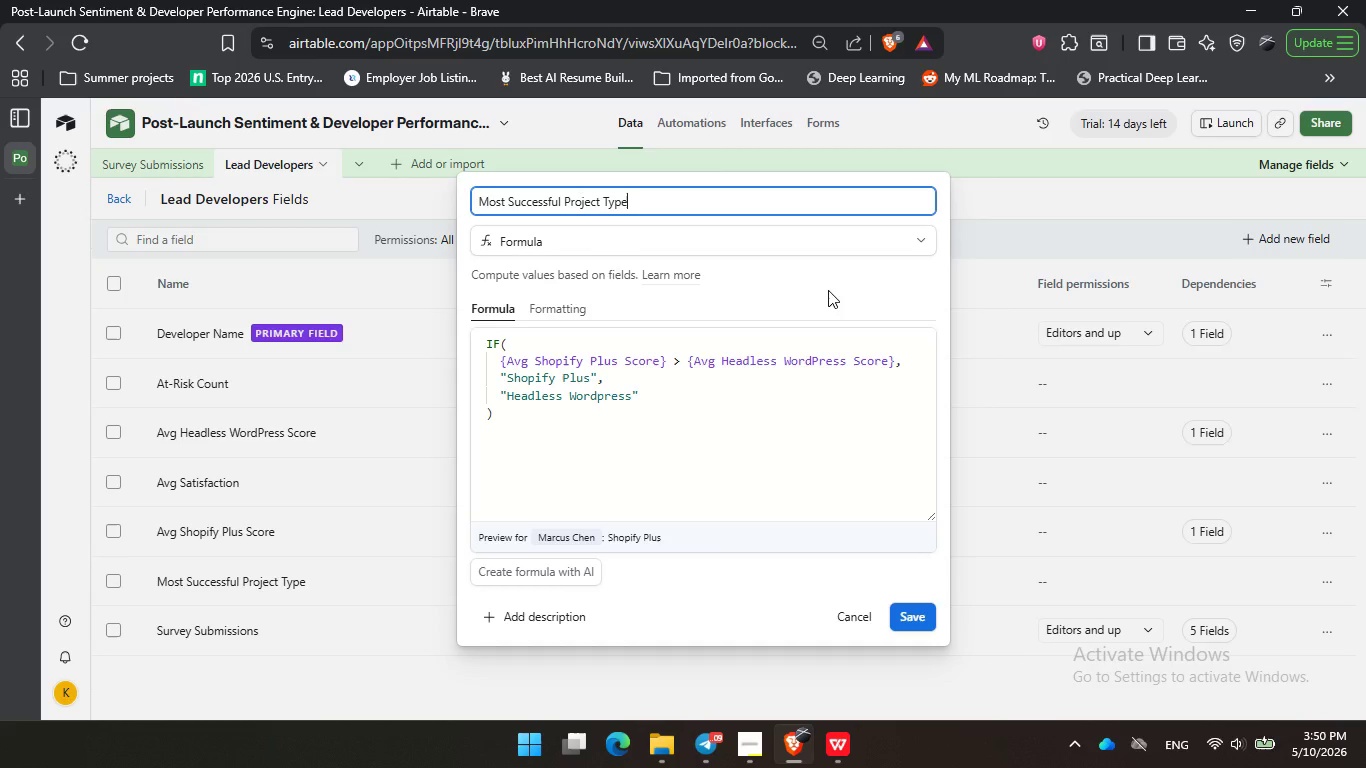 
triple_click([828, 290])
 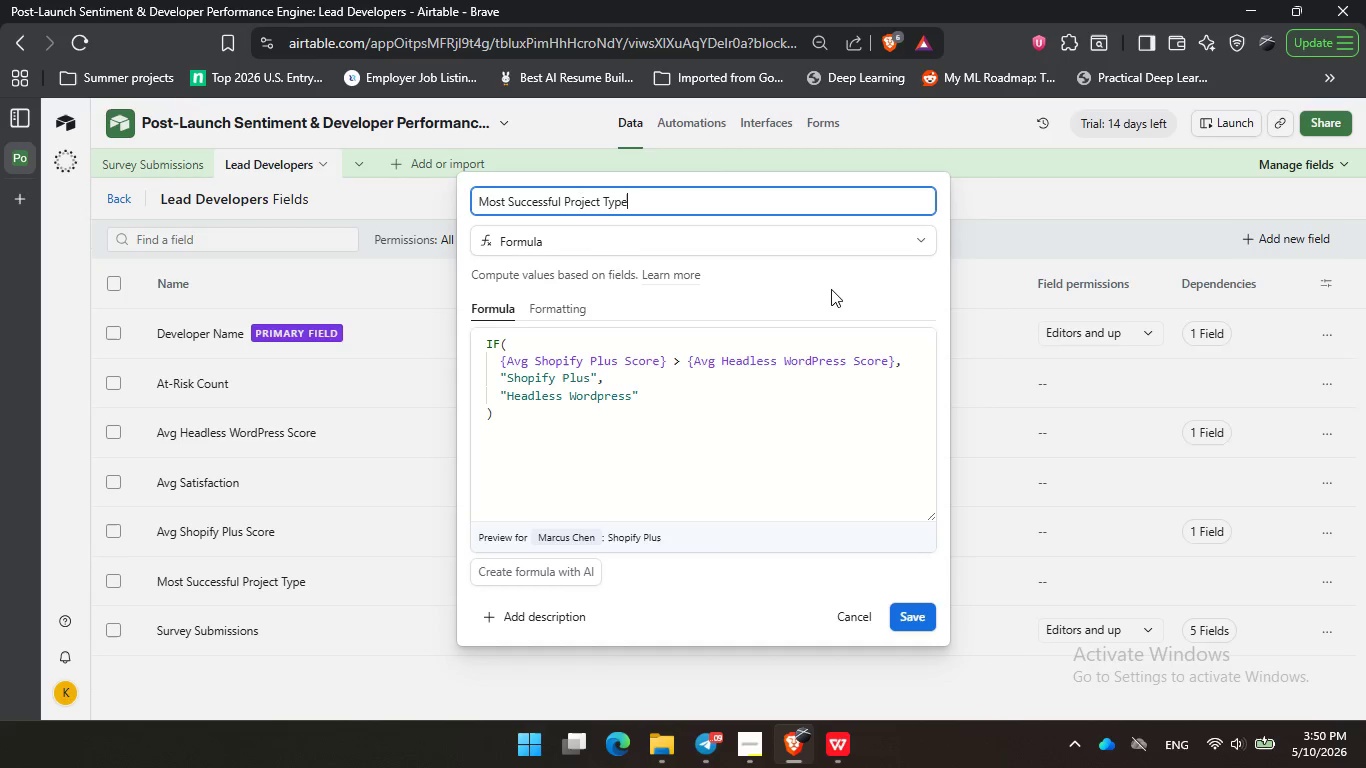 
wait(20.5)
 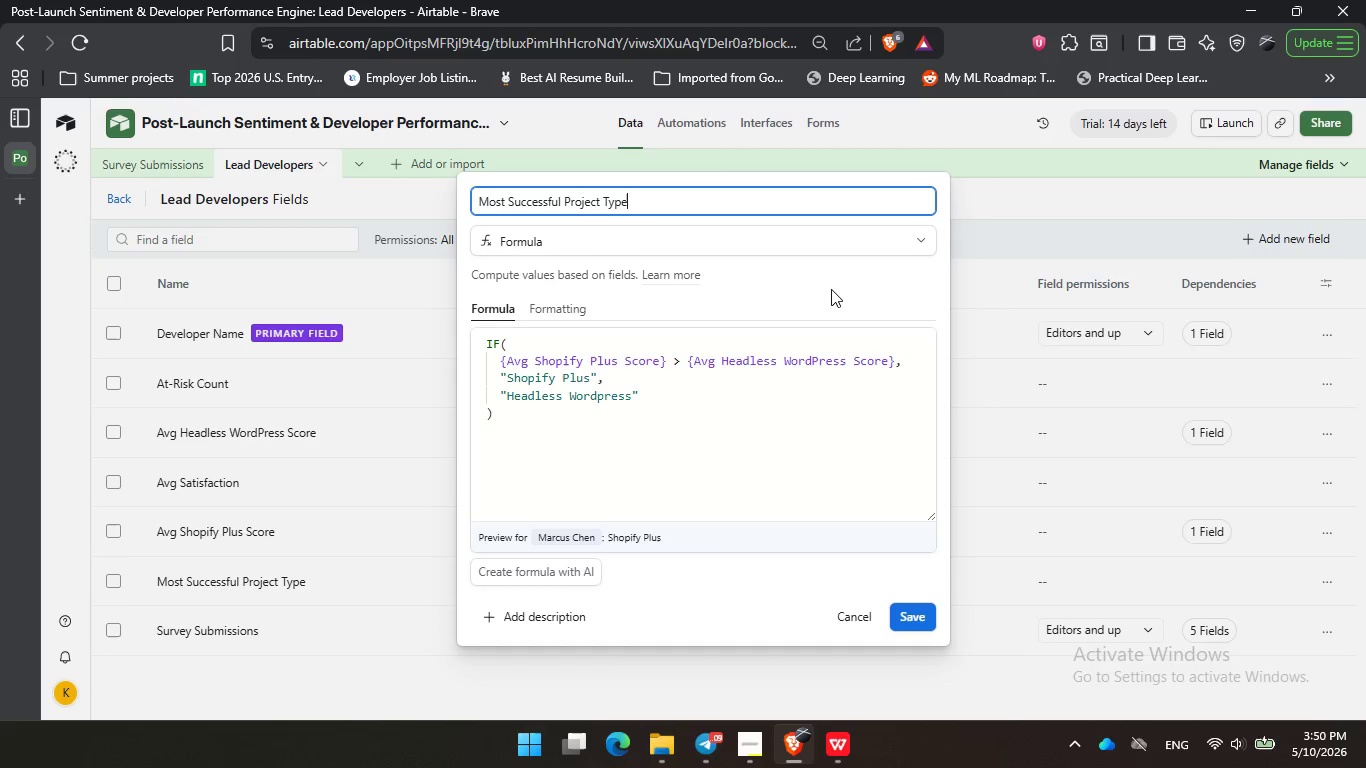 
double_click([746, 295])
 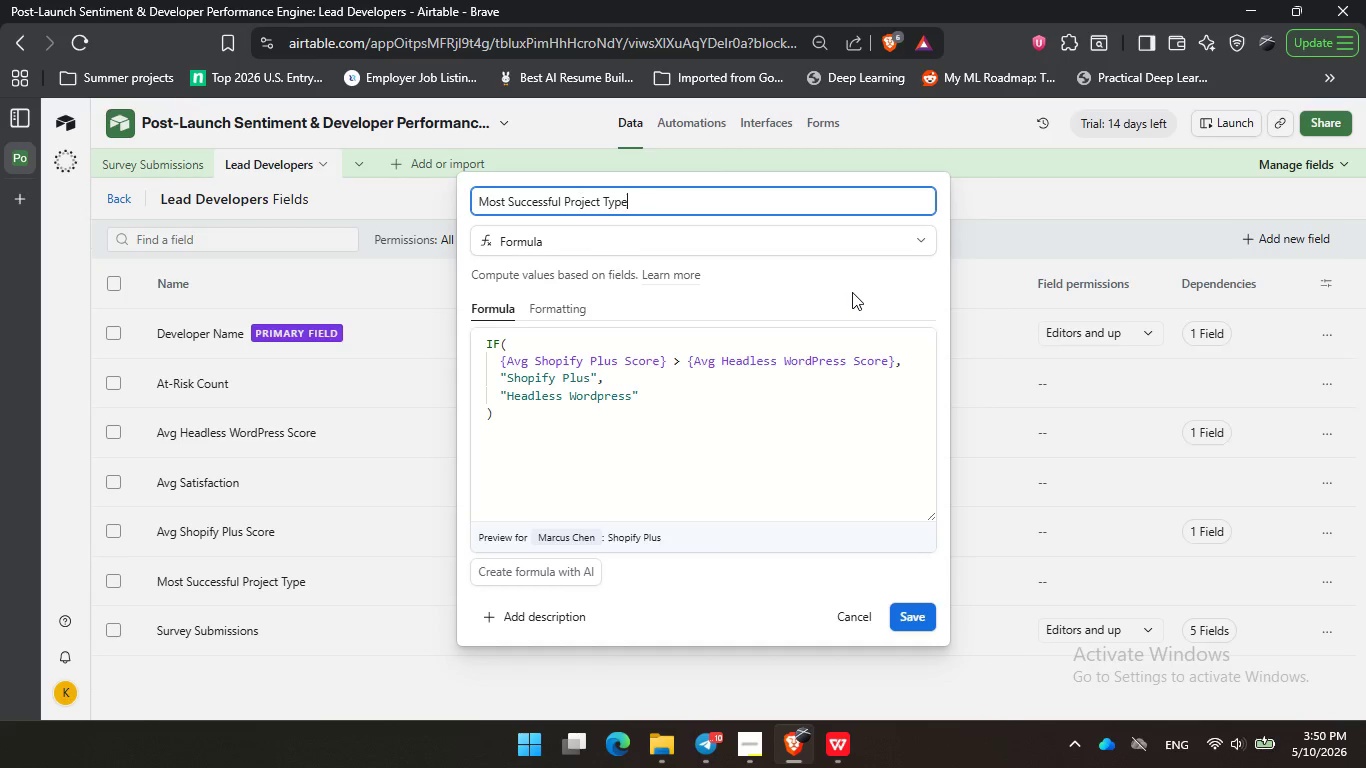 
left_click_drag(start_coordinate=[828, 295], to_coordinate=[833, 294])
 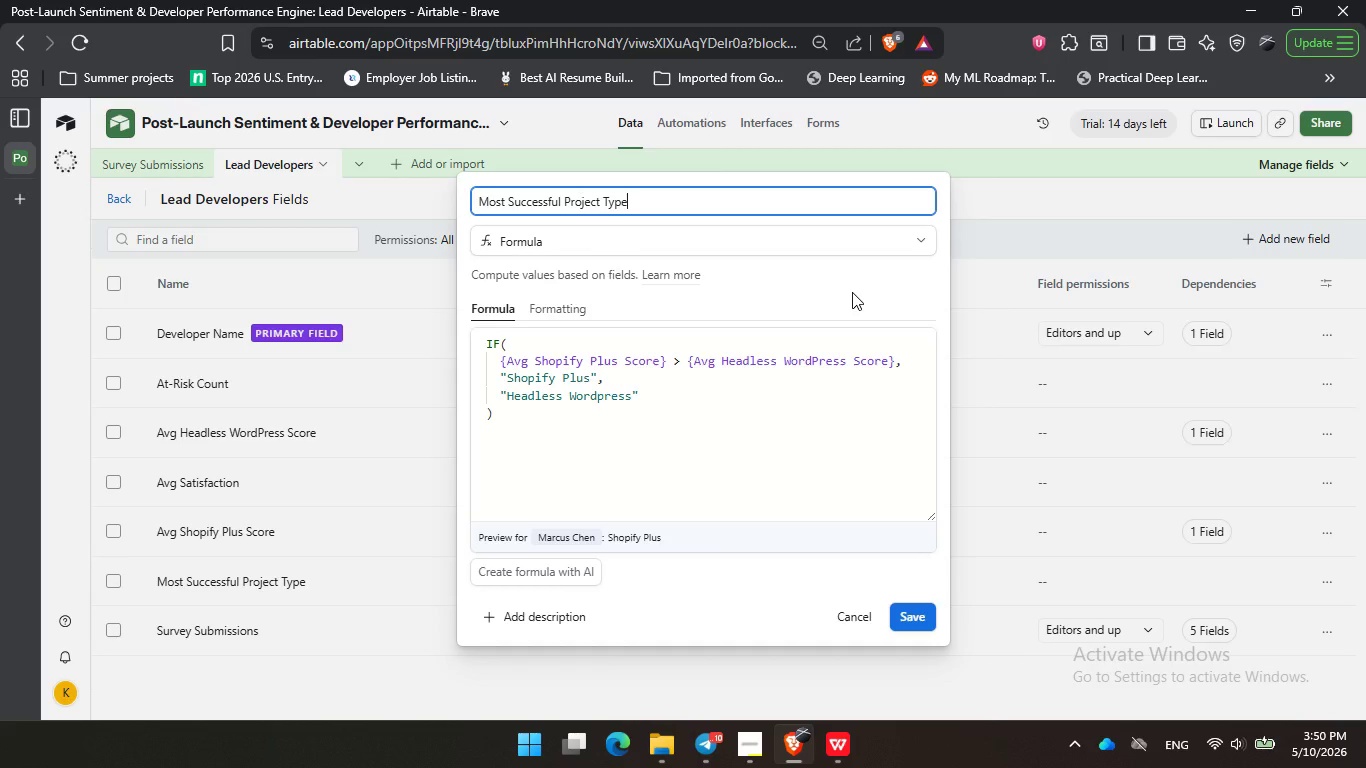 
left_click([852, 292])
 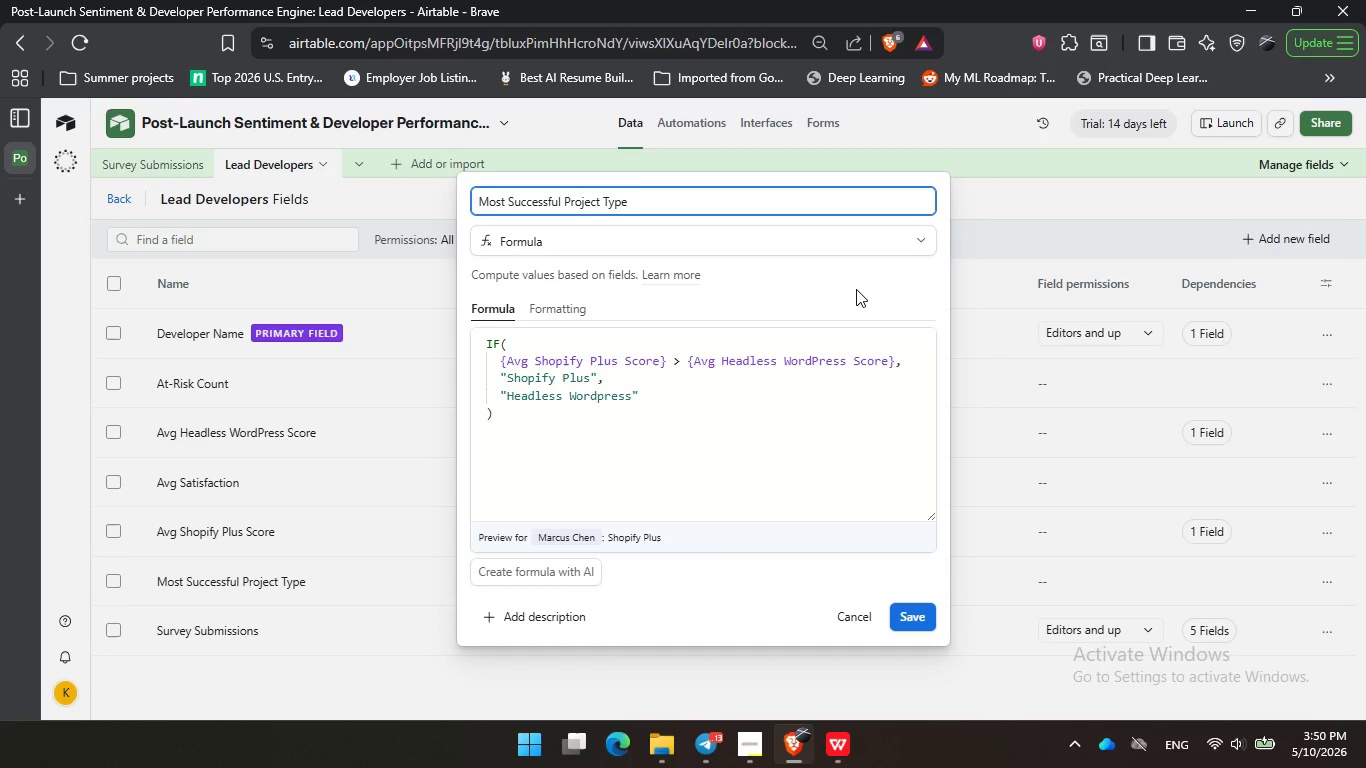 
wait(33.95)
 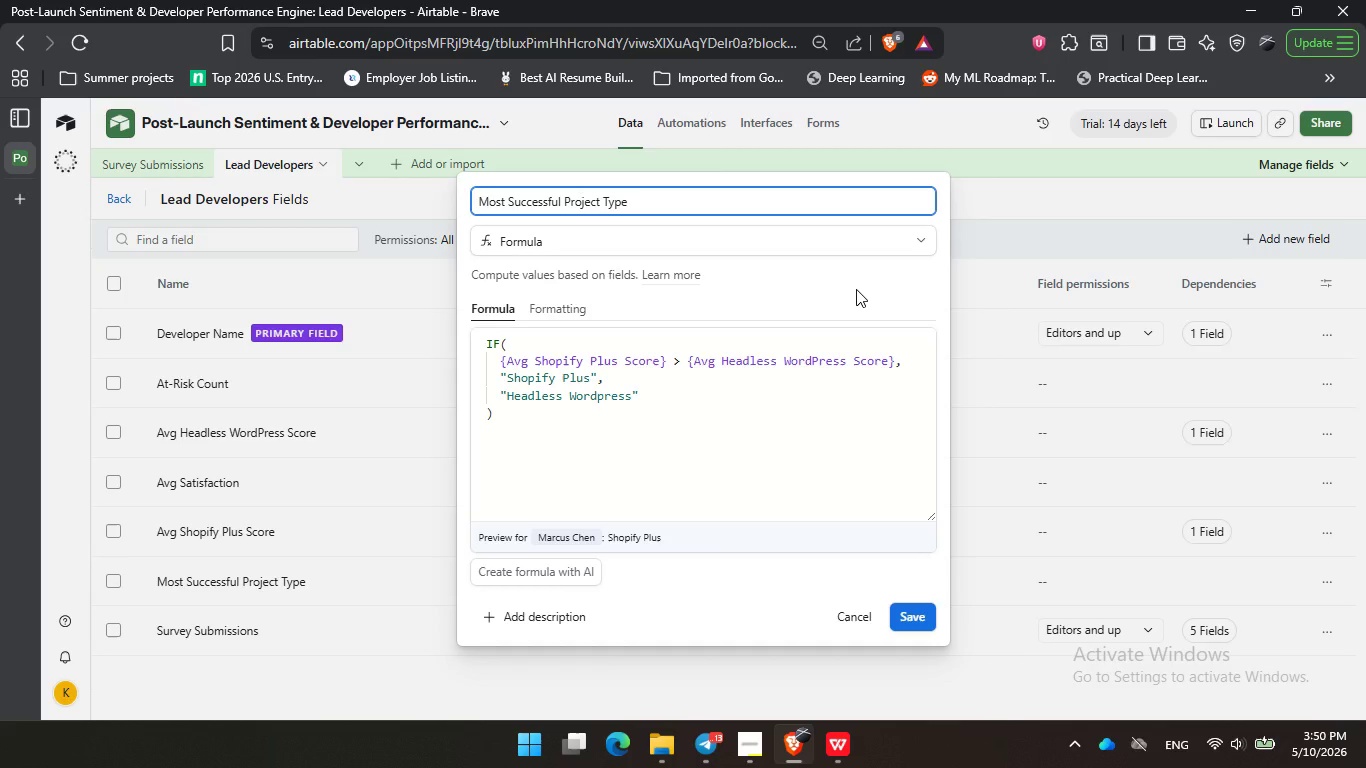 
left_click([814, 294])
 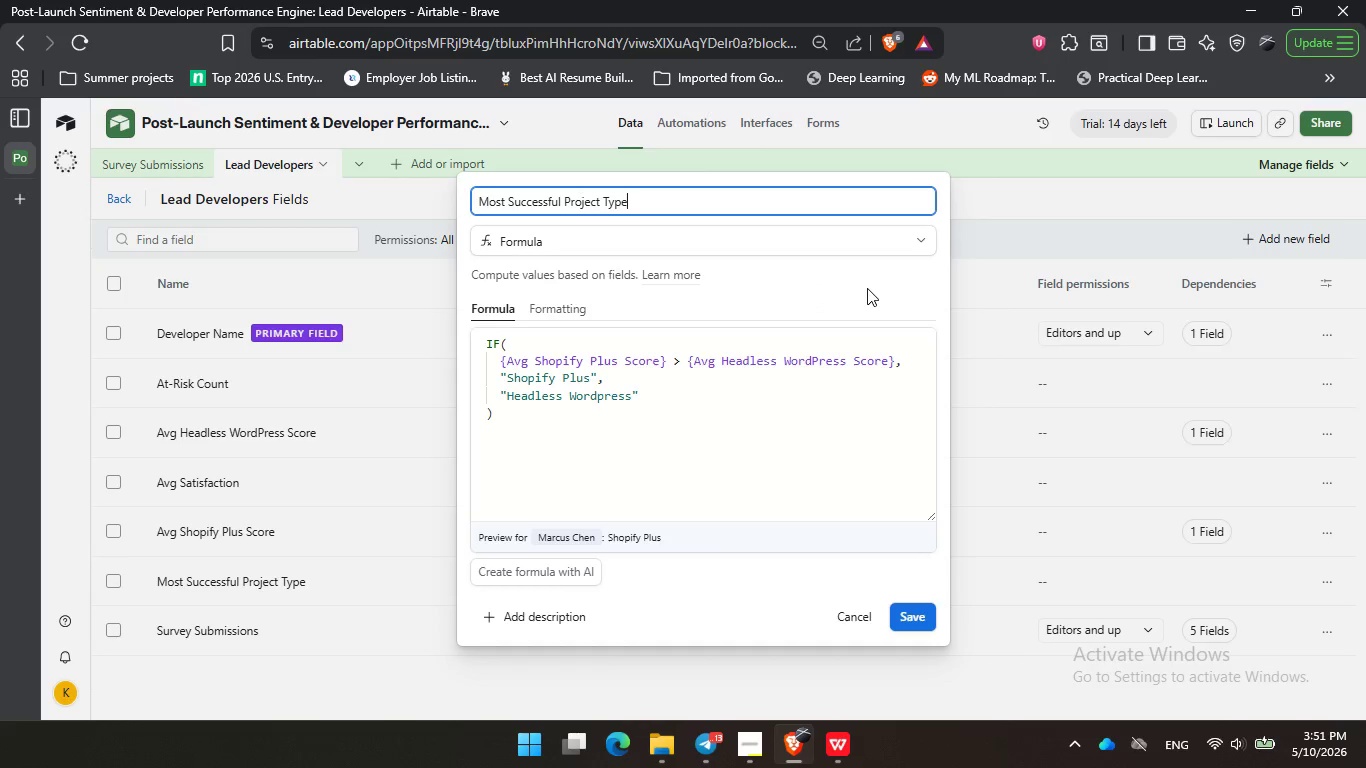 
triple_click([867, 288])
 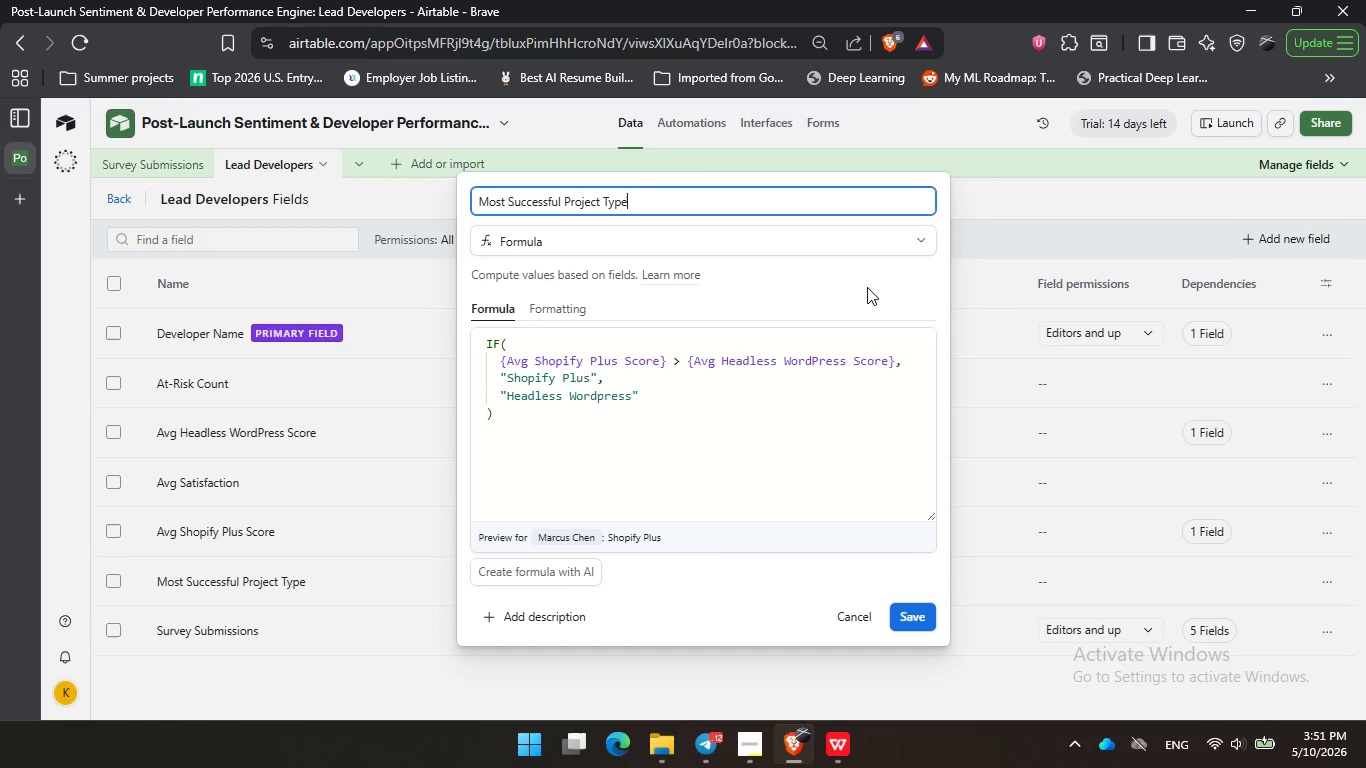 
wait(13.52)
 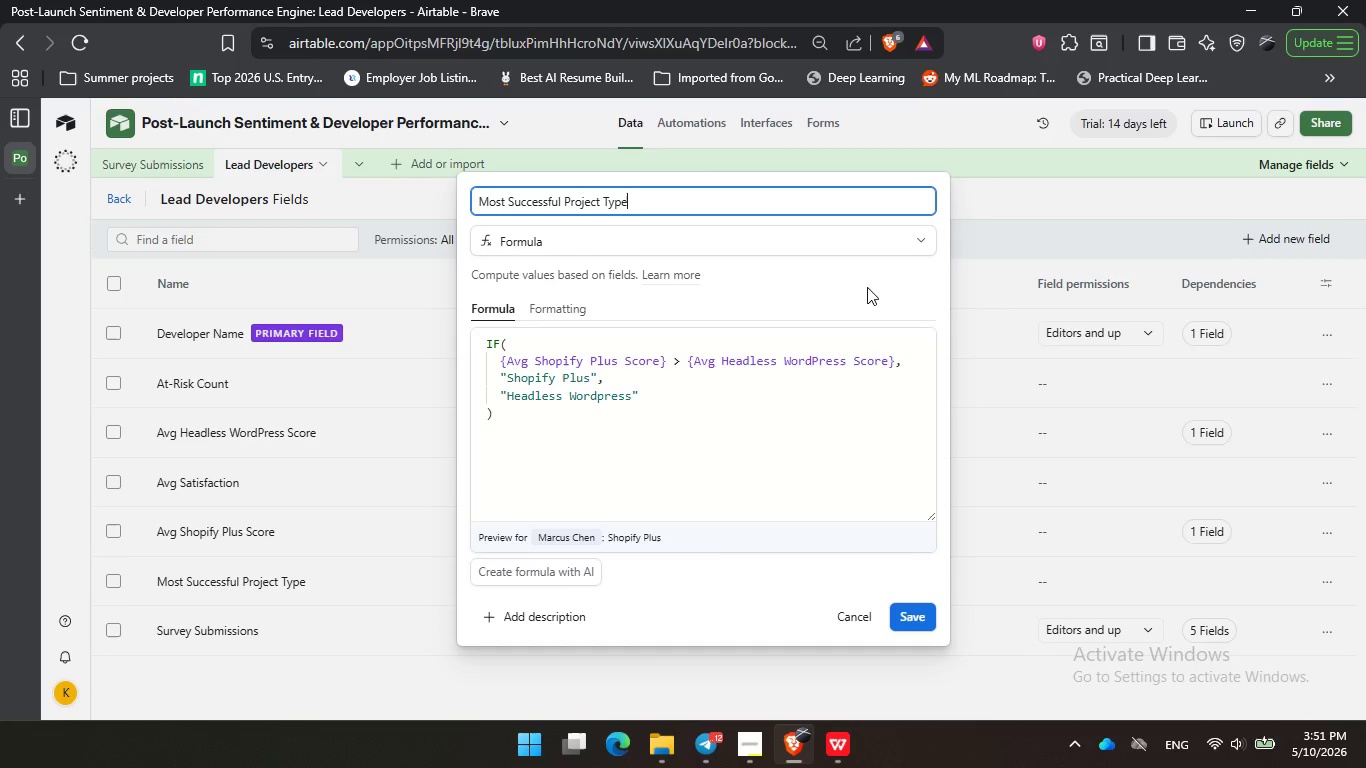 
left_click([867, 287])
 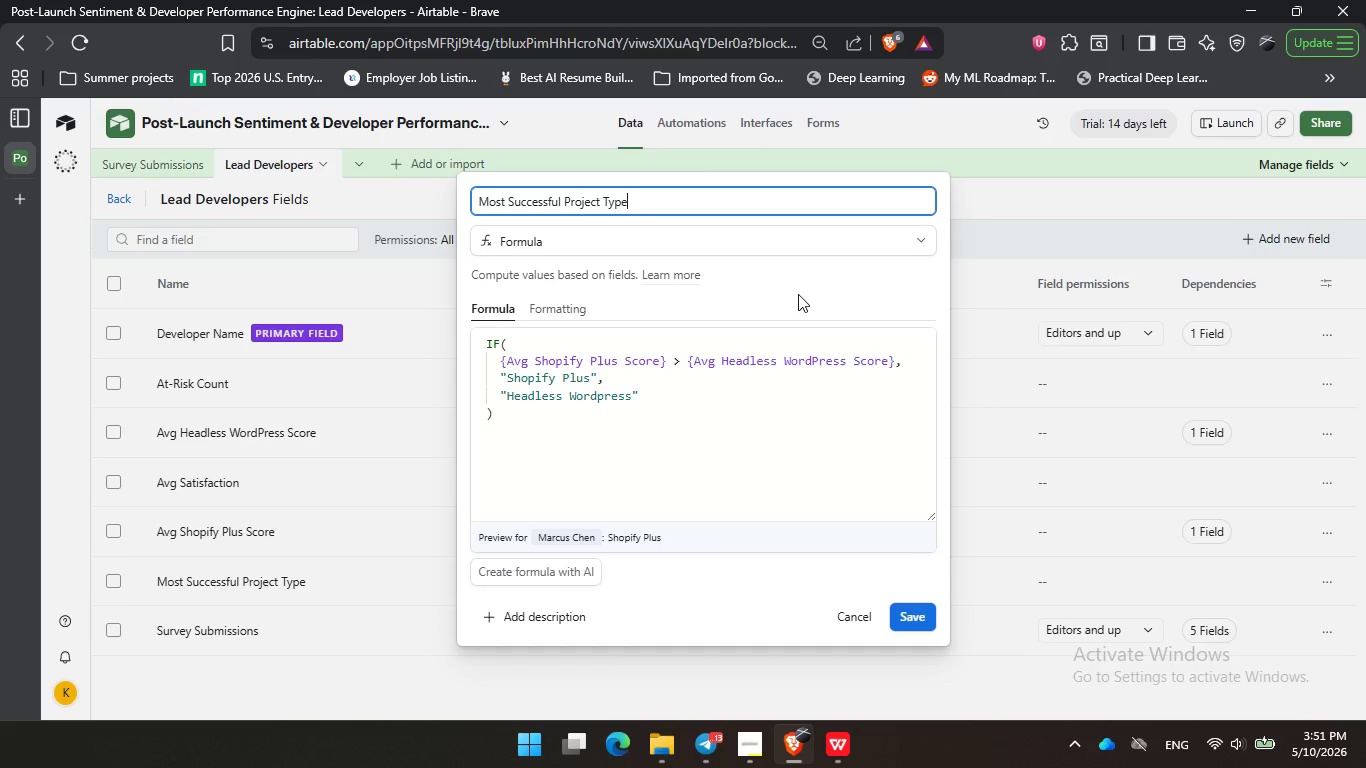 
left_click_drag(start_coordinate=[858, 287], to_coordinate=[834, 292])
 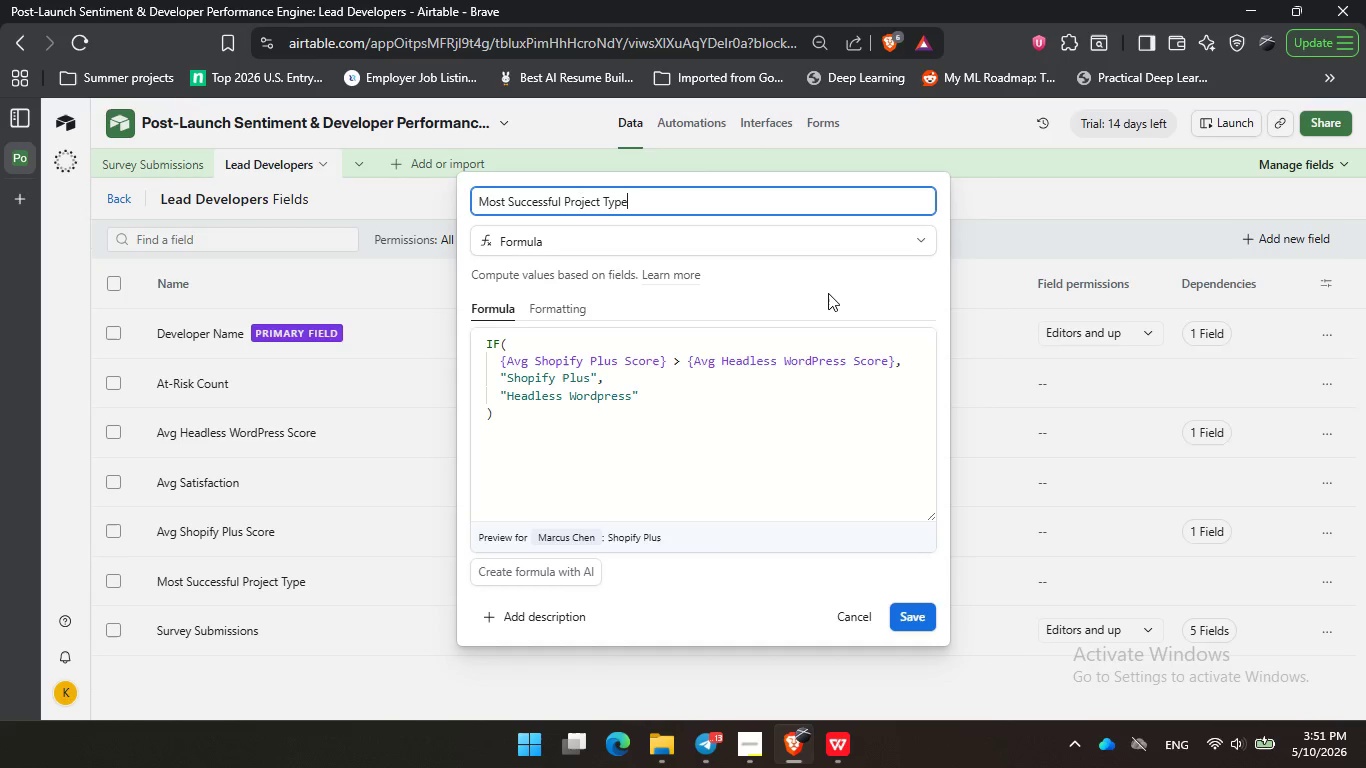 
double_click([796, 294])
 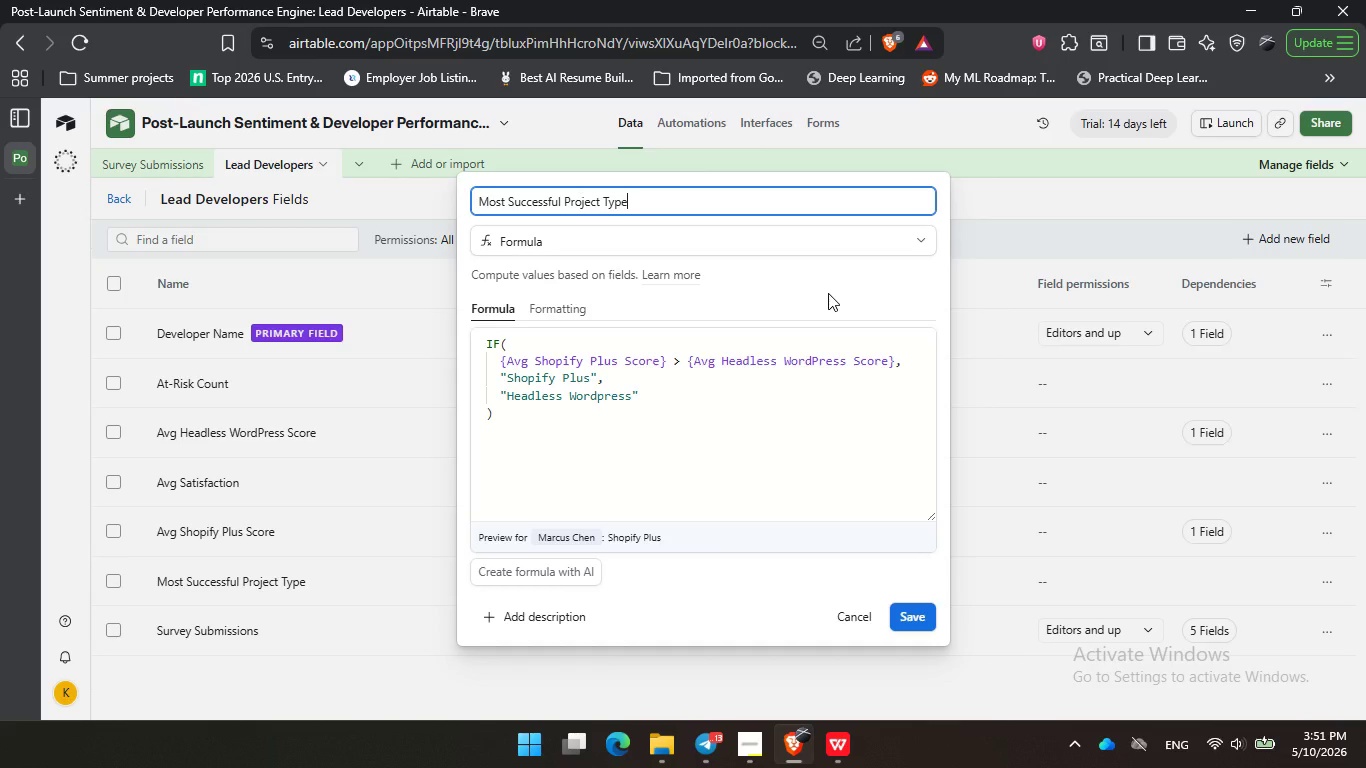 
triple_click([828, 293])
 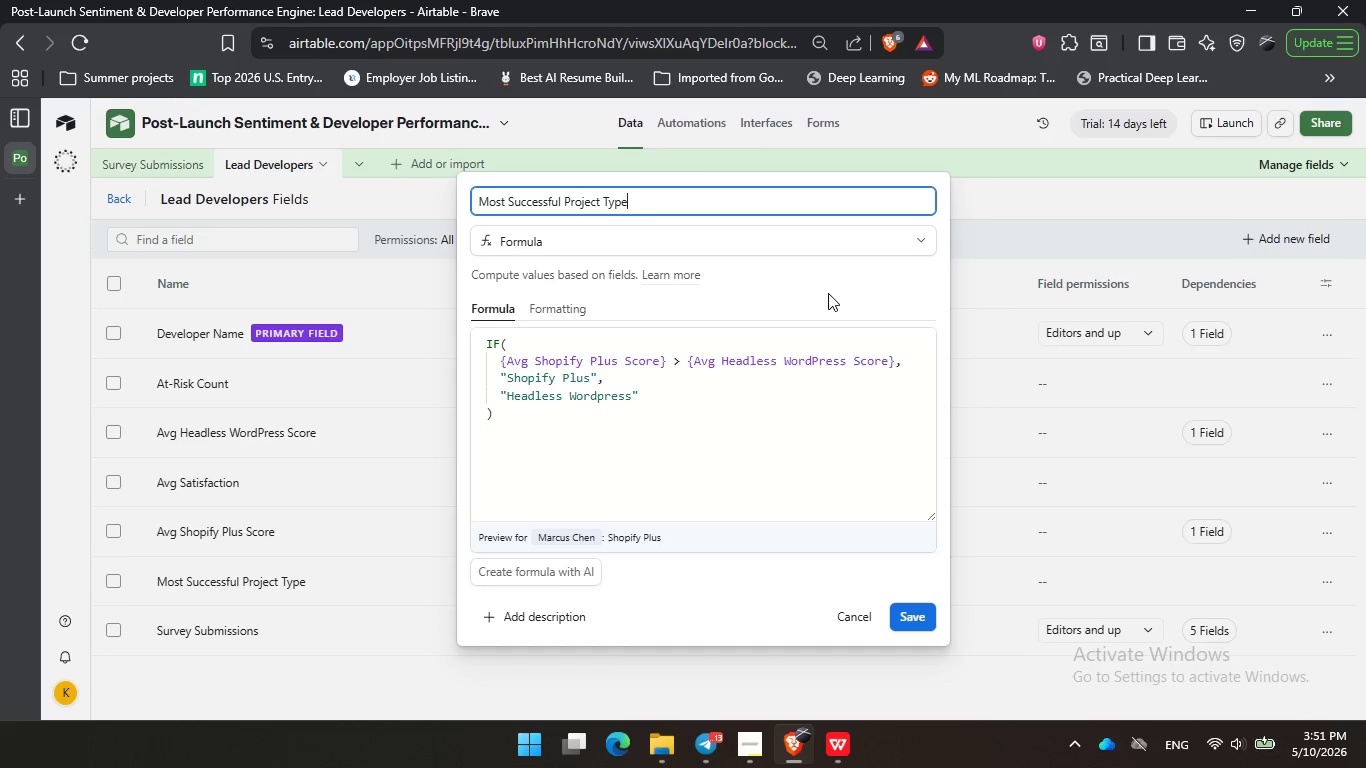 
left_click([829, 293])
 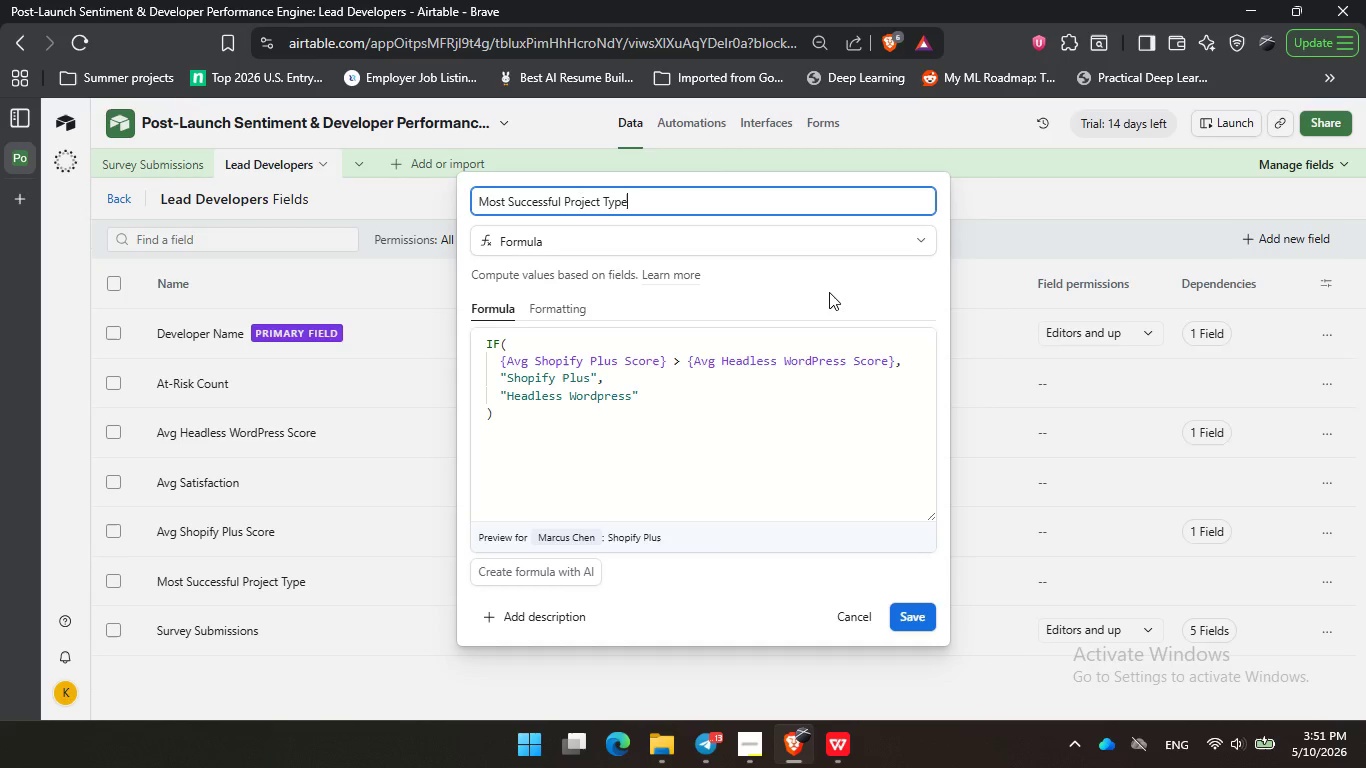 
left_click([825, 292])
 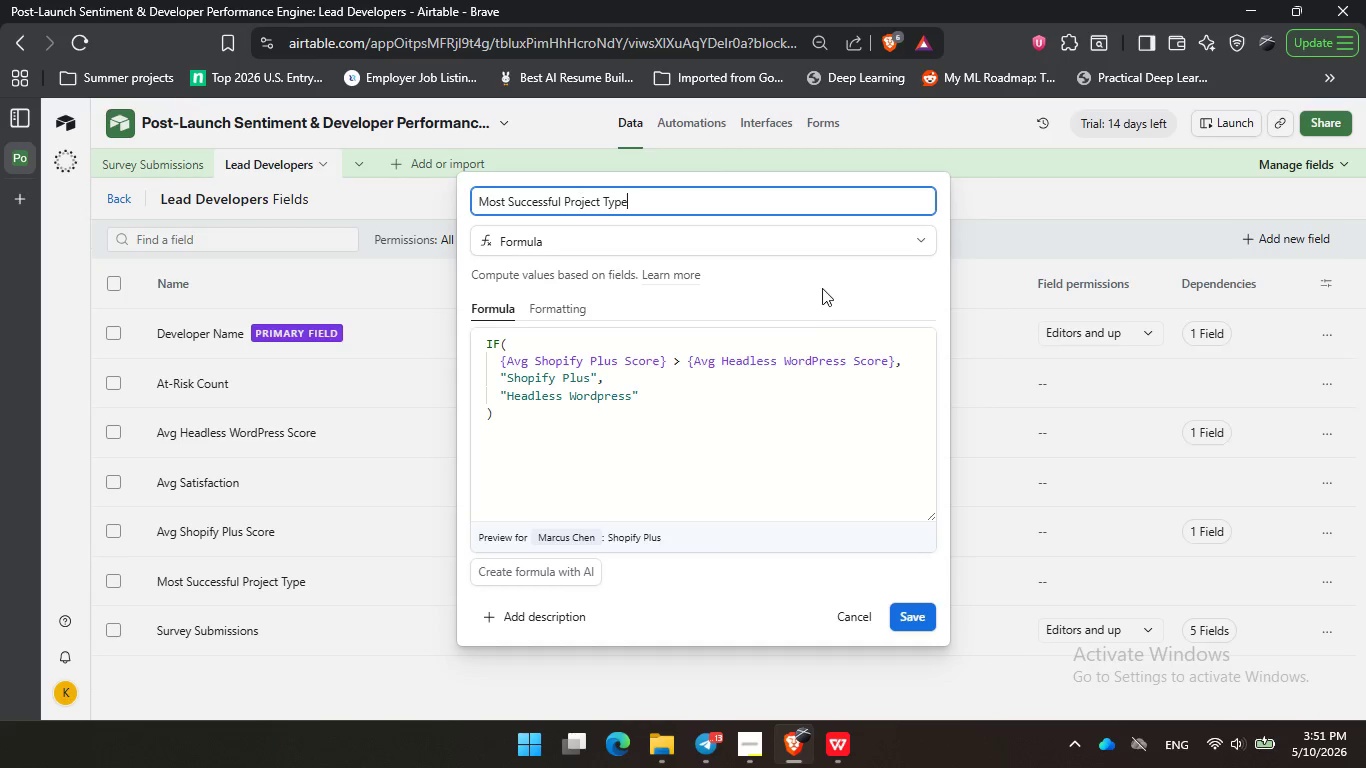 
double_click([782, 292])
 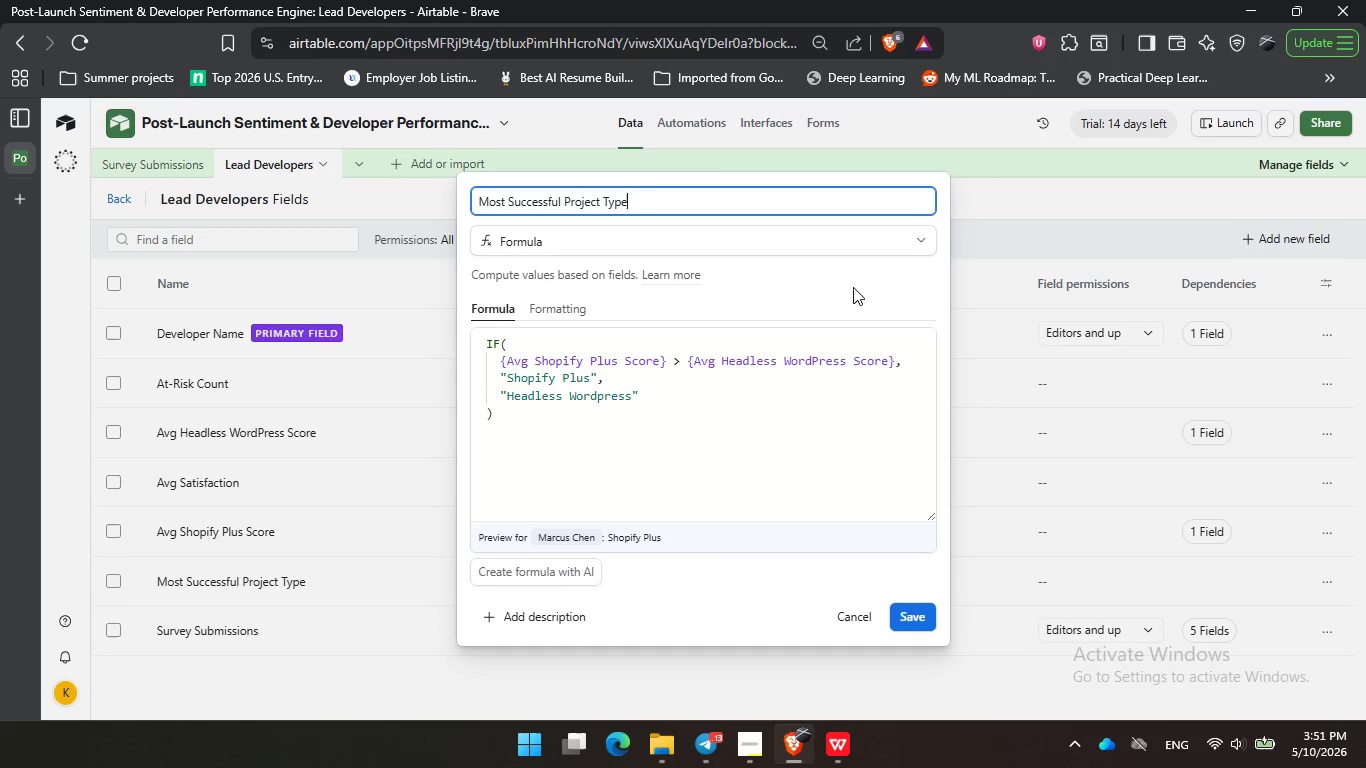 
triple_click([822, 287])
 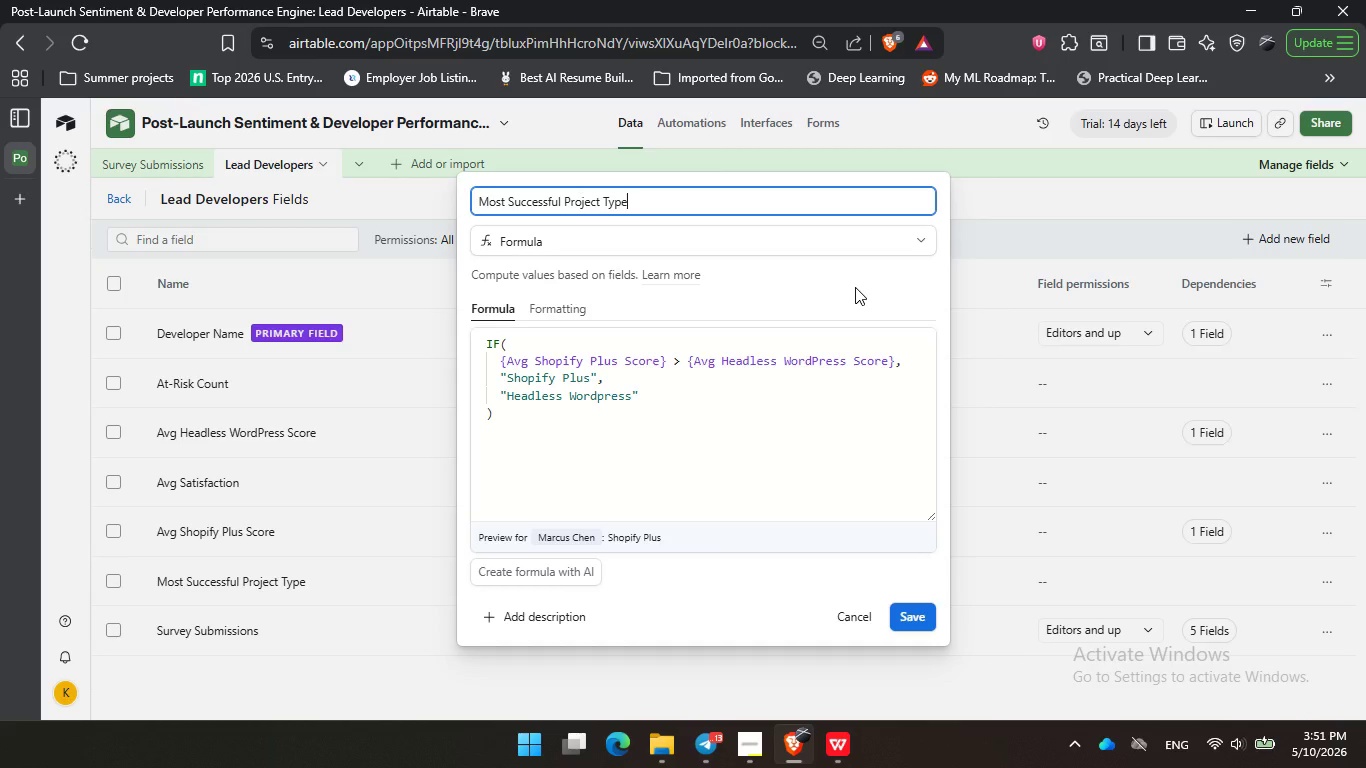 
triple_click([855, 287])
 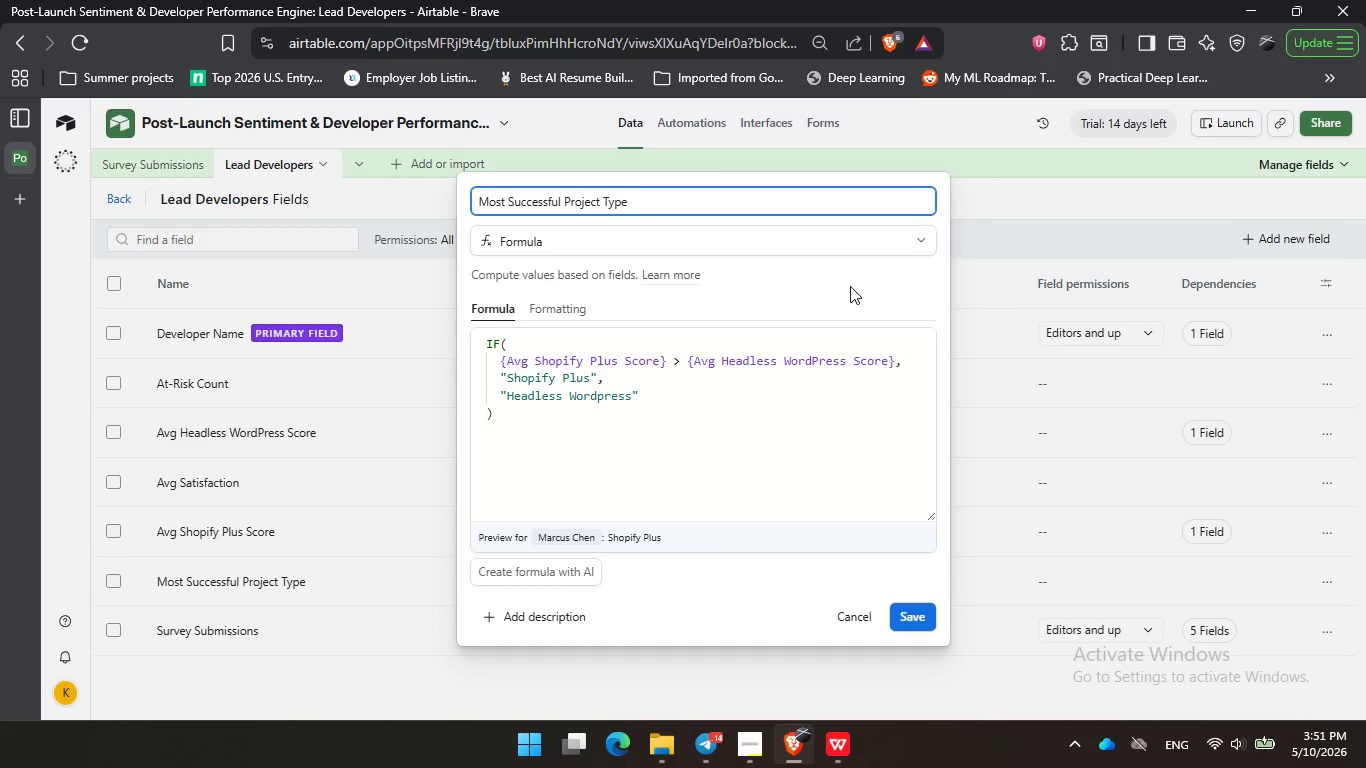 
wait(21.3)
 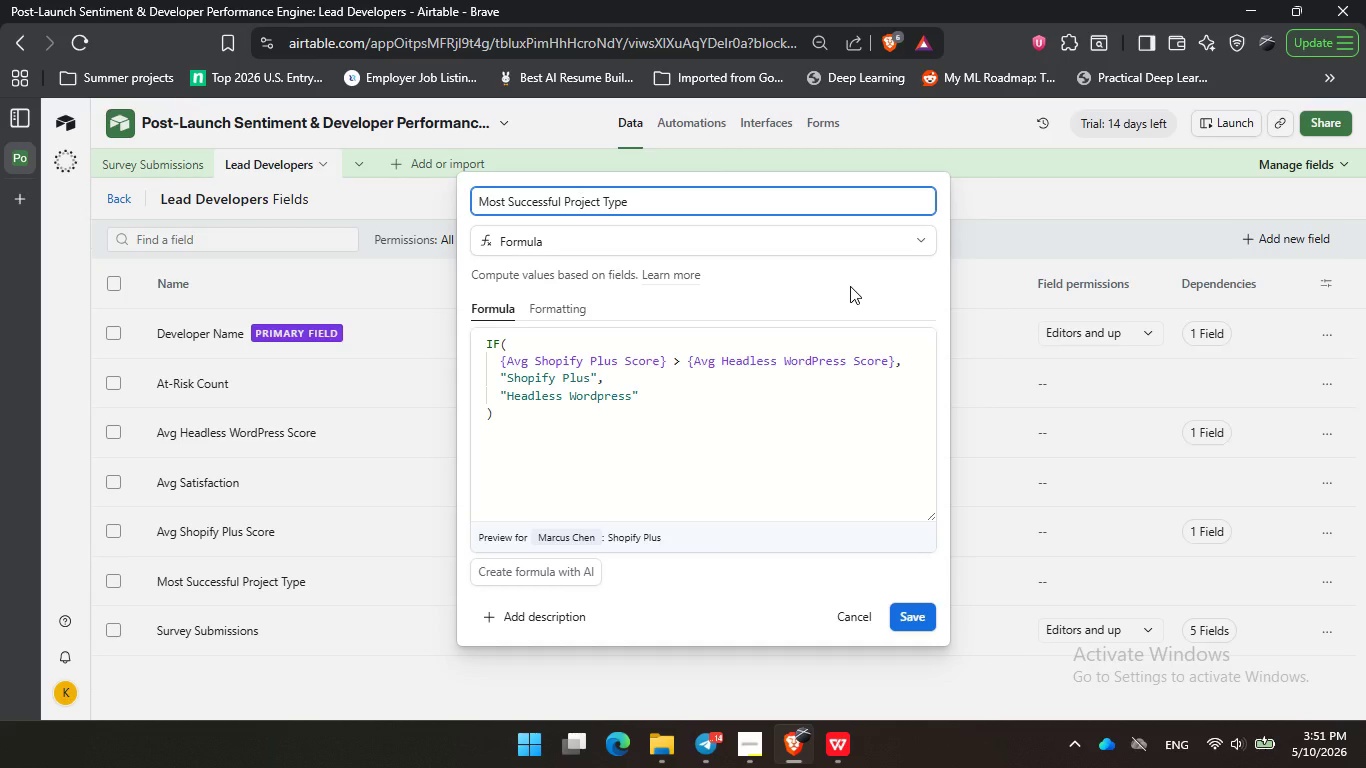 
left_click([799, 294])
 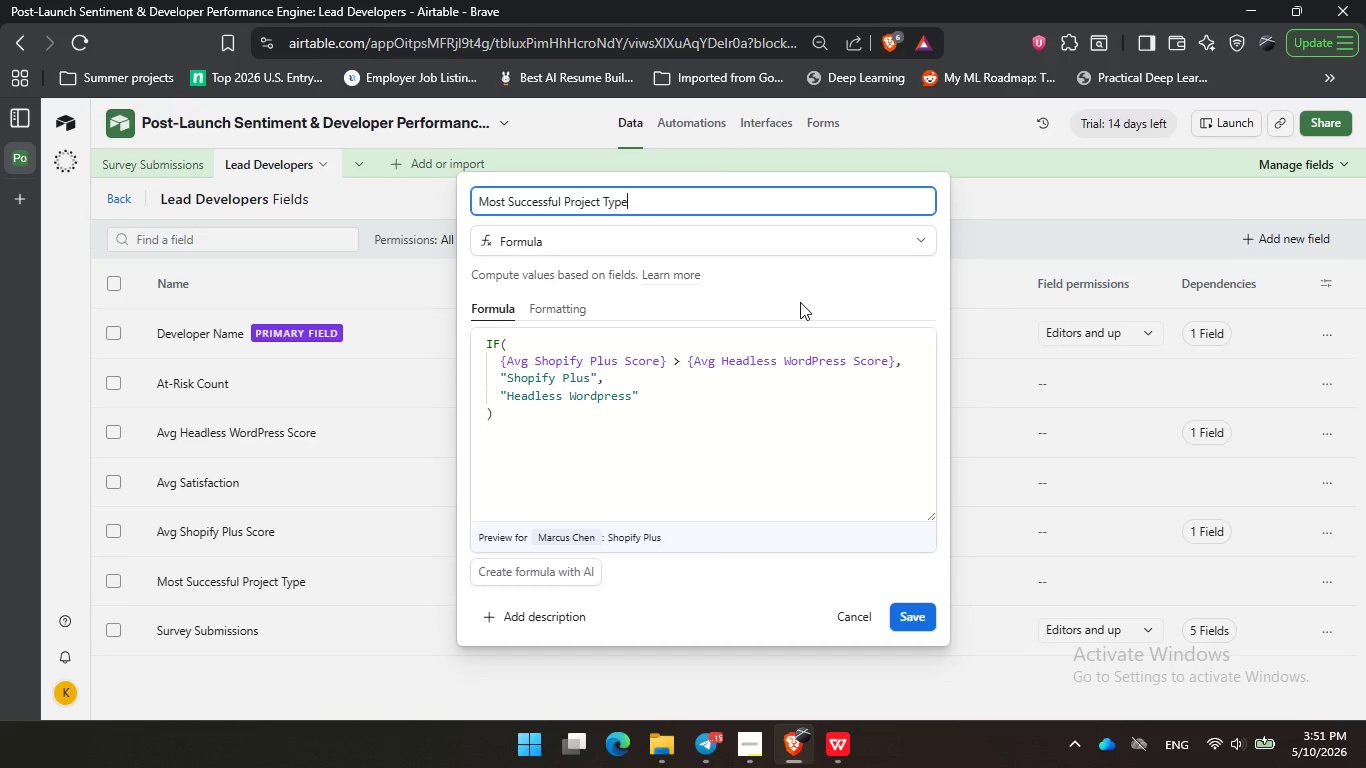 
triple_click([800, 302])
 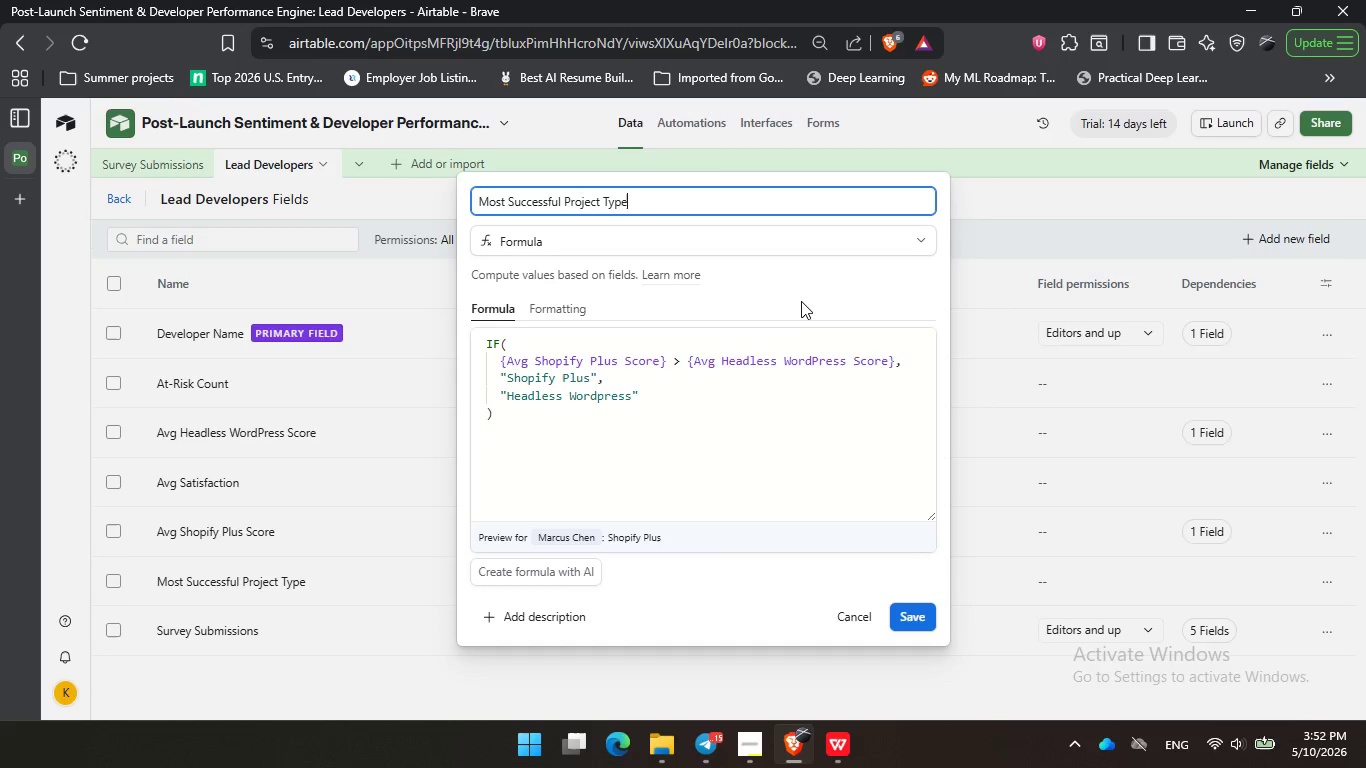 
wait(17.36)
 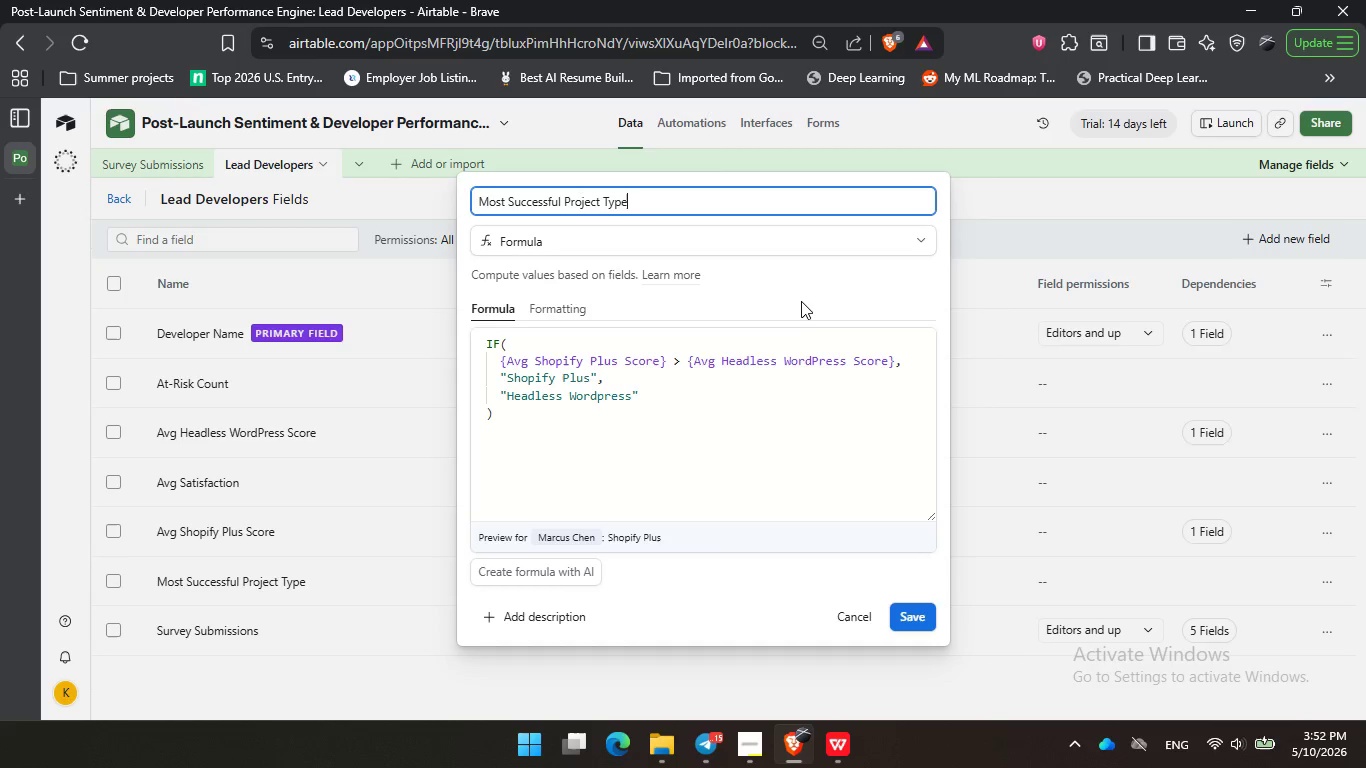 
left_click([792, 302])
 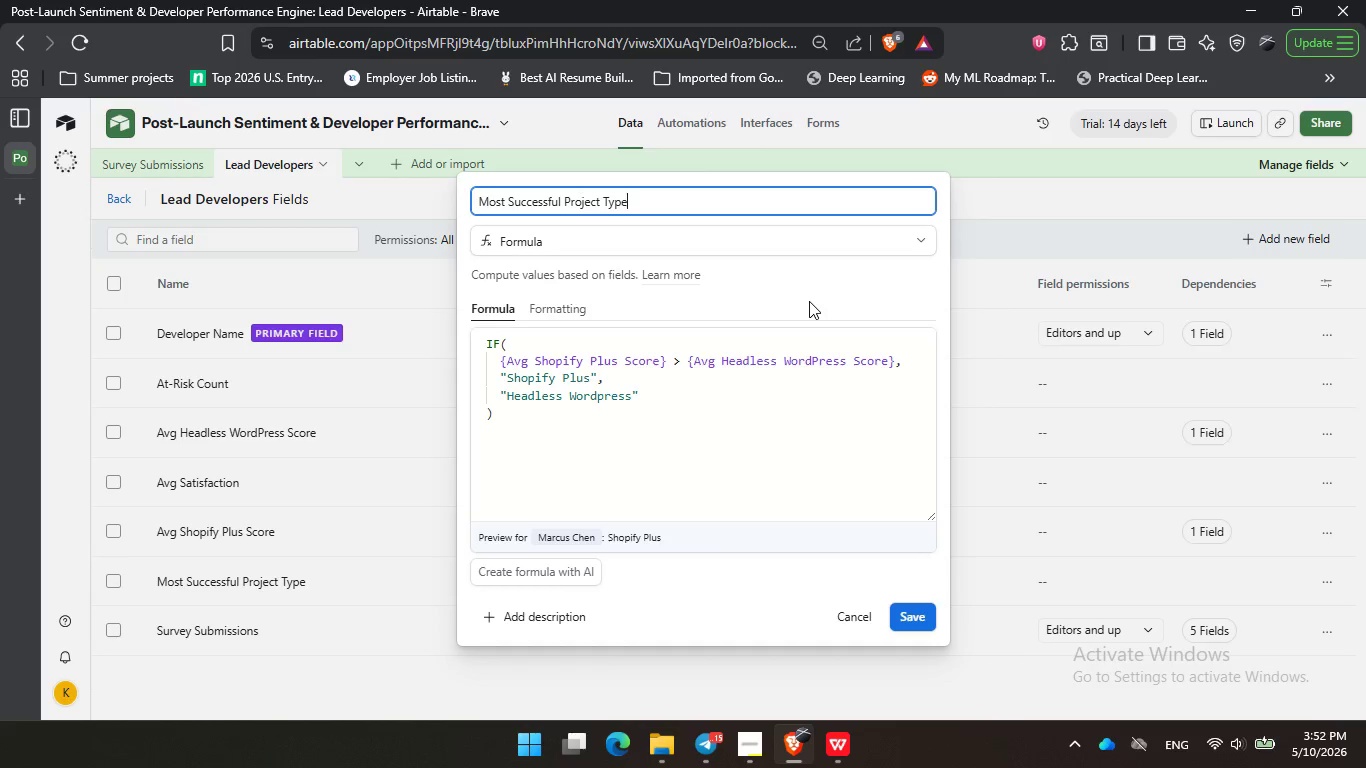 
left_click_drag(start_coordinate=[735, 303], to_coordinate=[762, 302])
 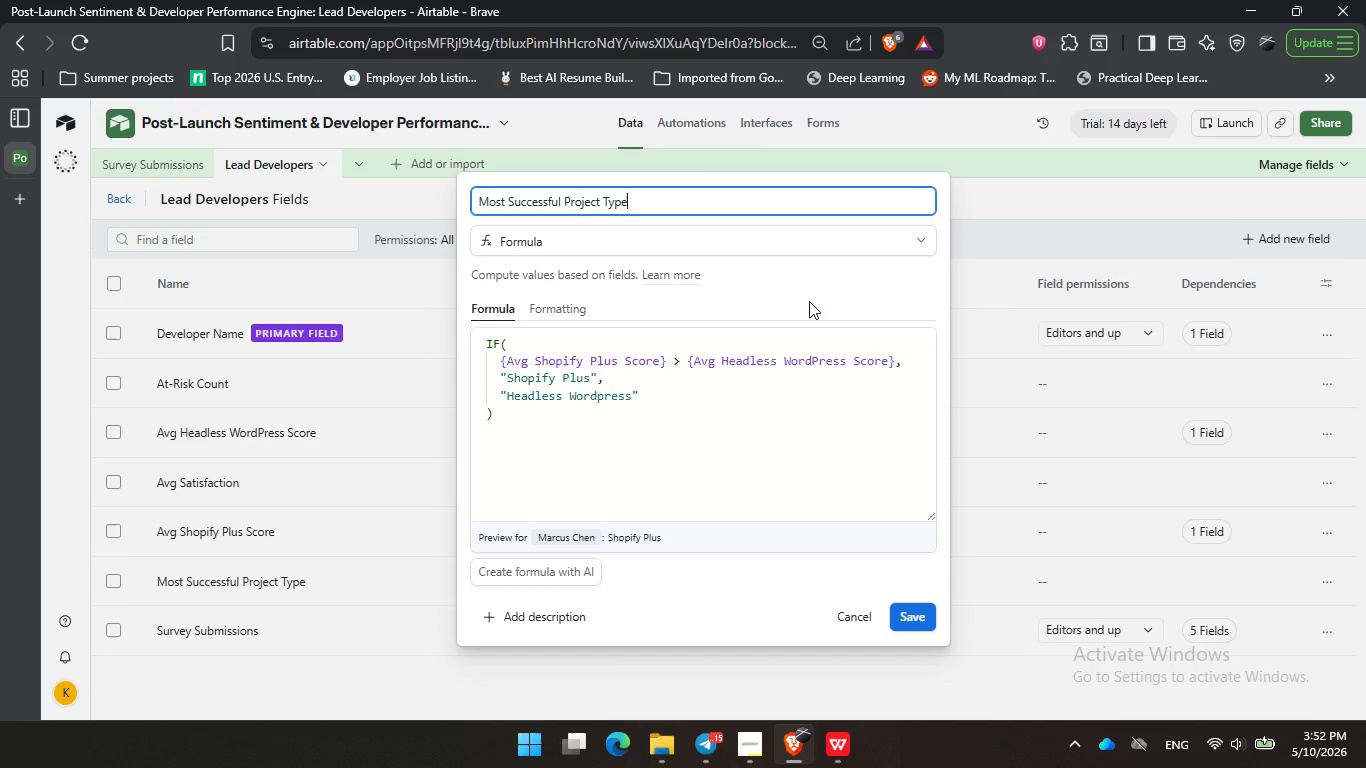 
triple_click([809, 301])
 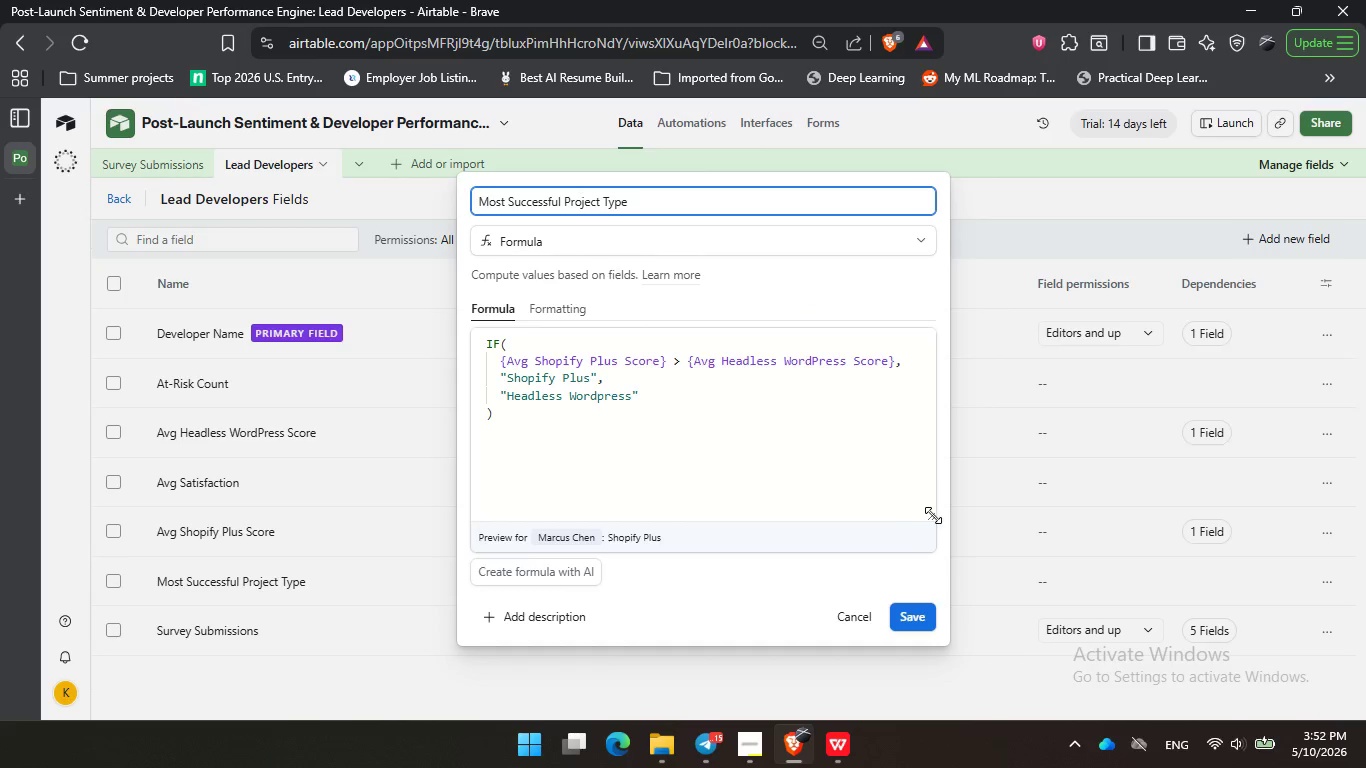 
left_click_drag(start_coordinate=[933, 515], to_coordinate=[903, 462])
 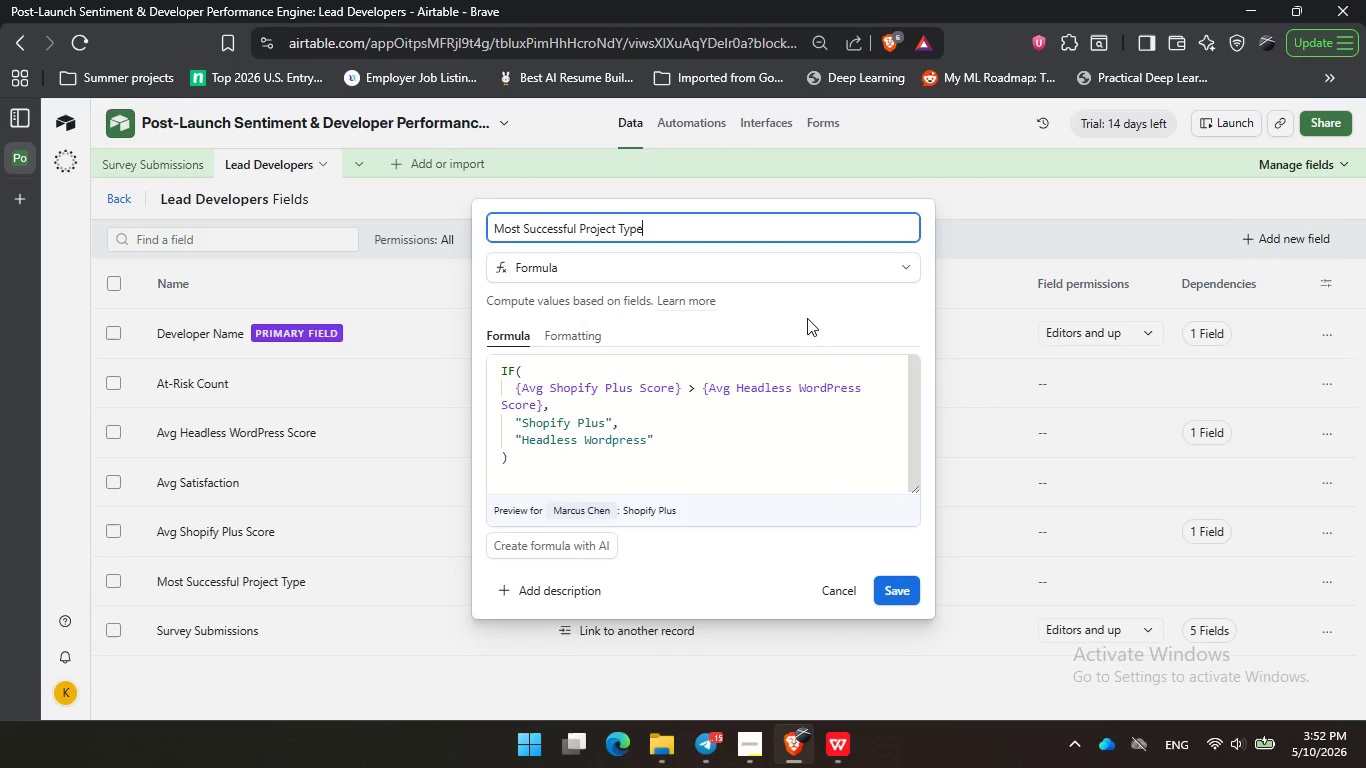 
left_click([767, 323])
 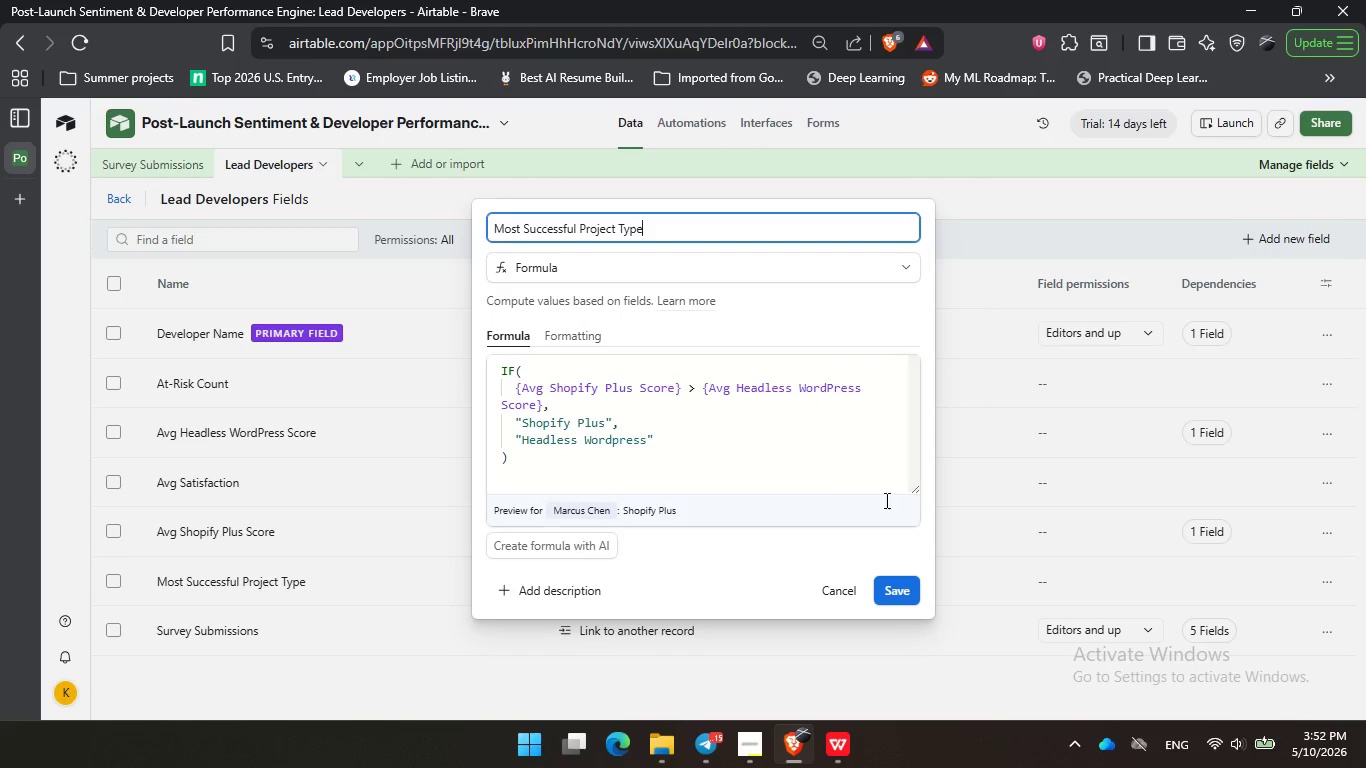 
left_click_drag(start_coordinate=[806, 318], to_coordinate=[813, 316])
 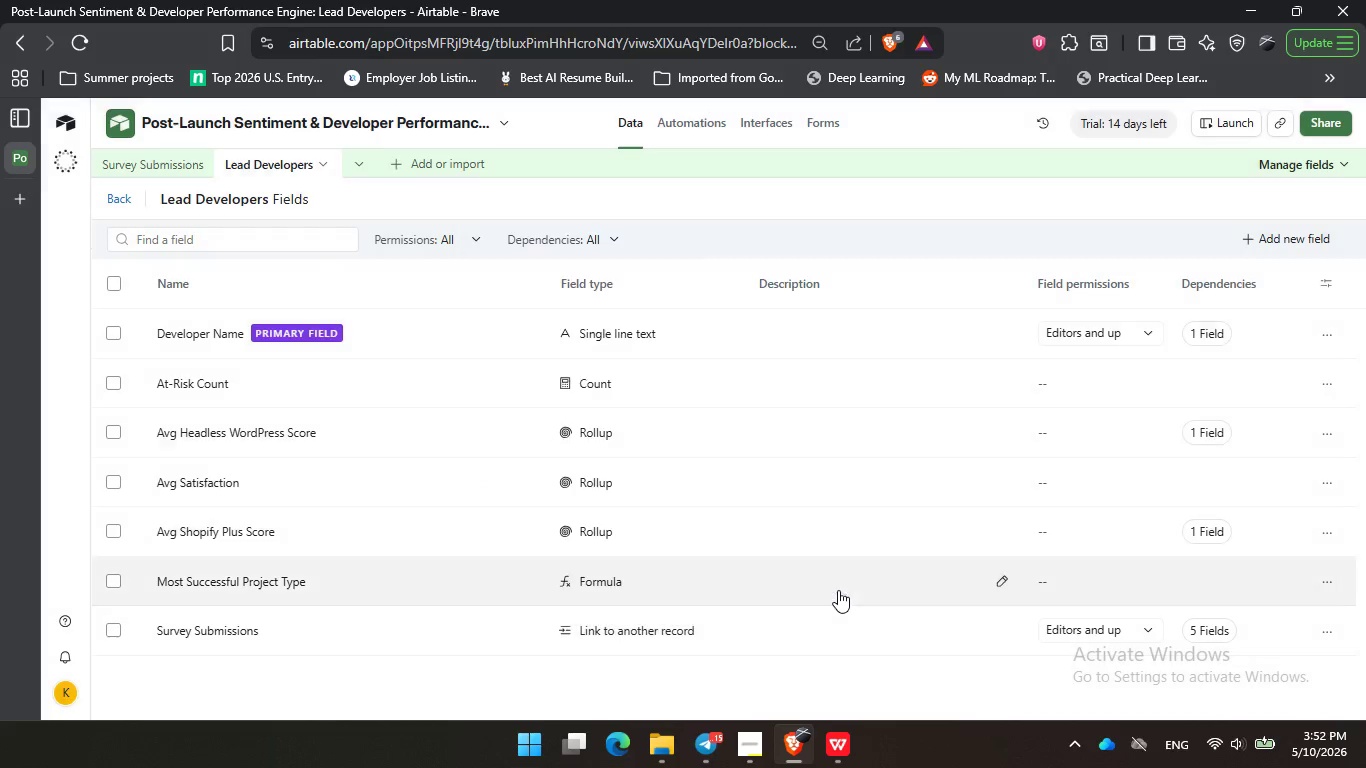 
left_click([839, 590])
 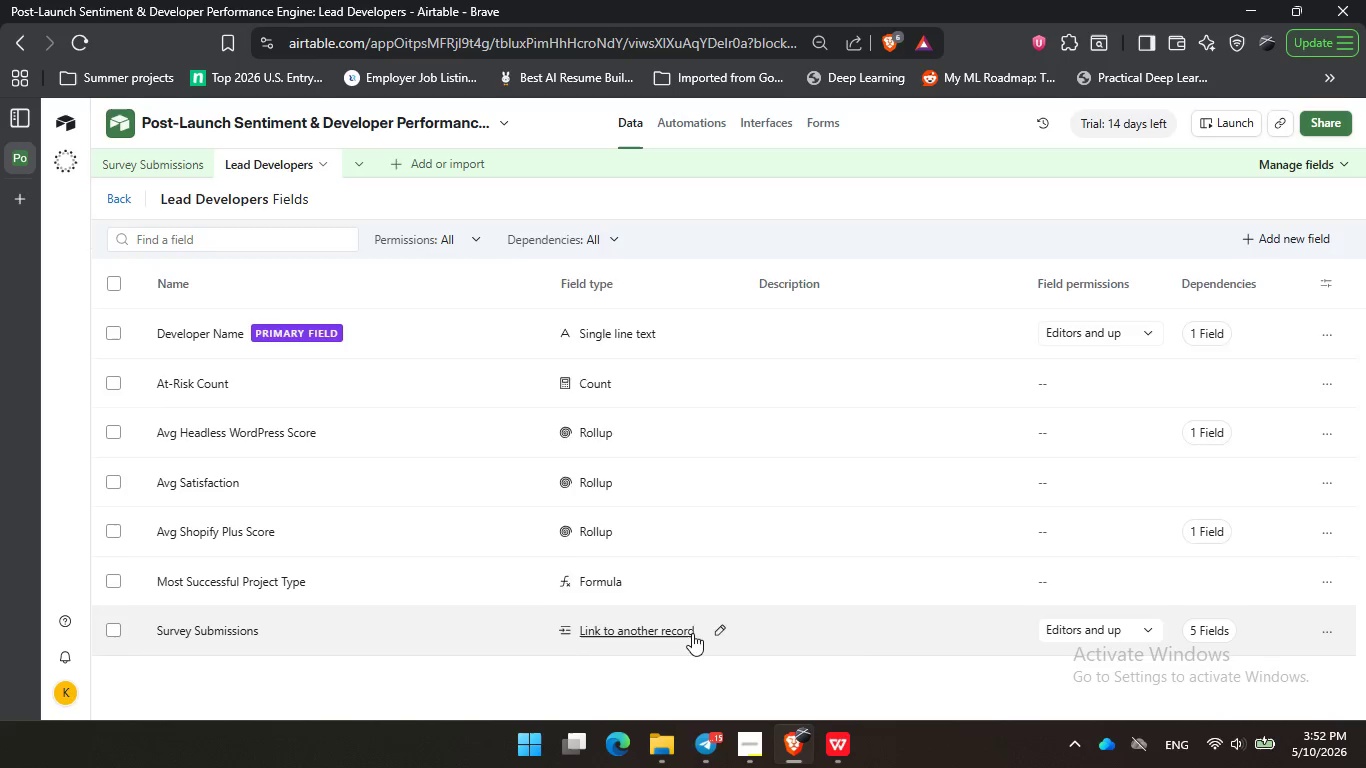 
left_click([692, 633])
 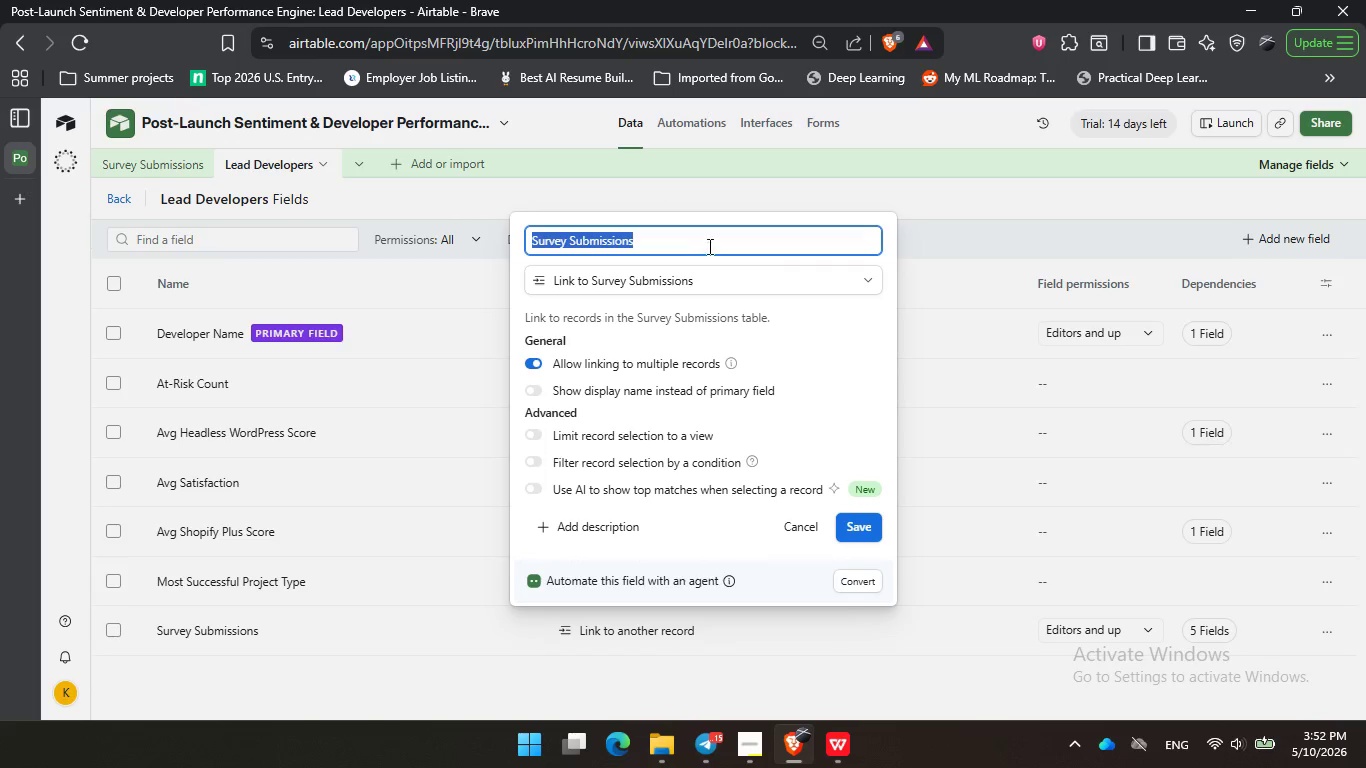 
left_click([708, 243])
 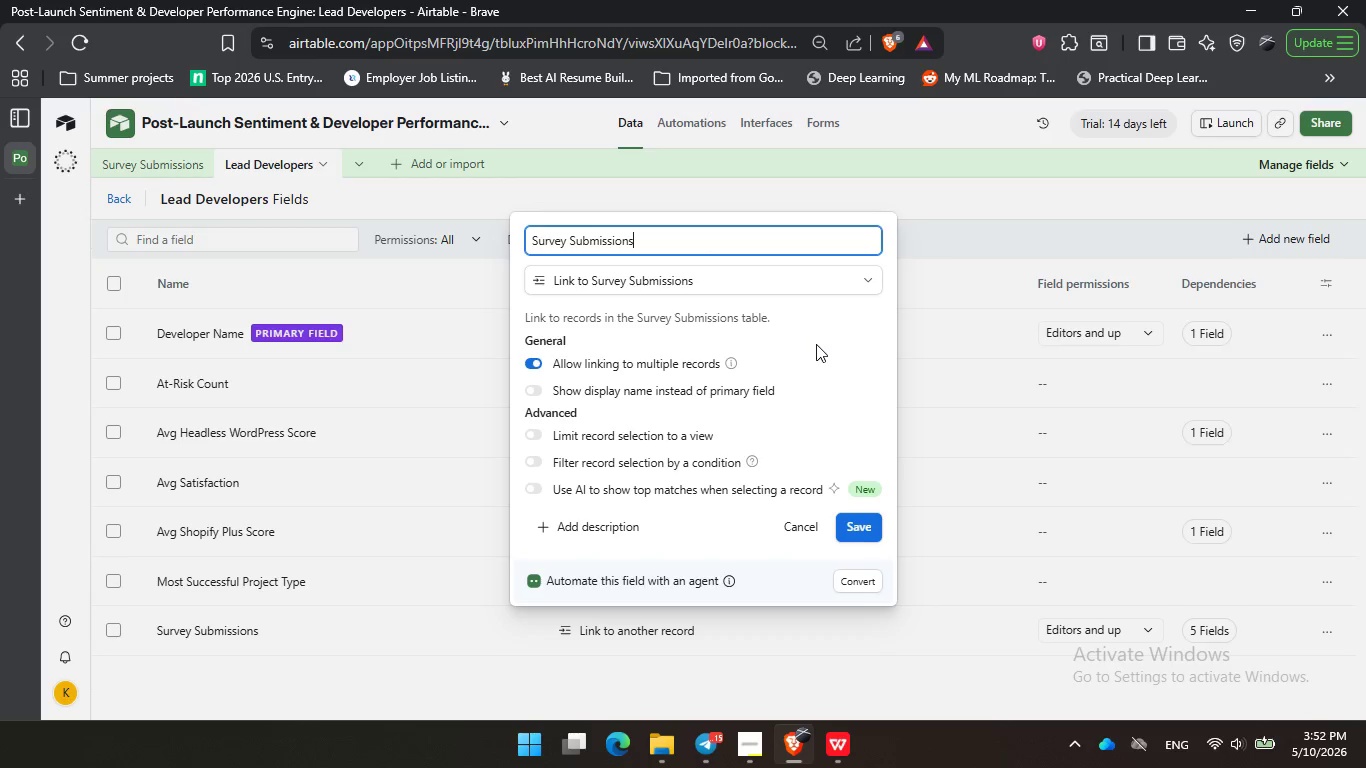 
double_click([816, 344])
 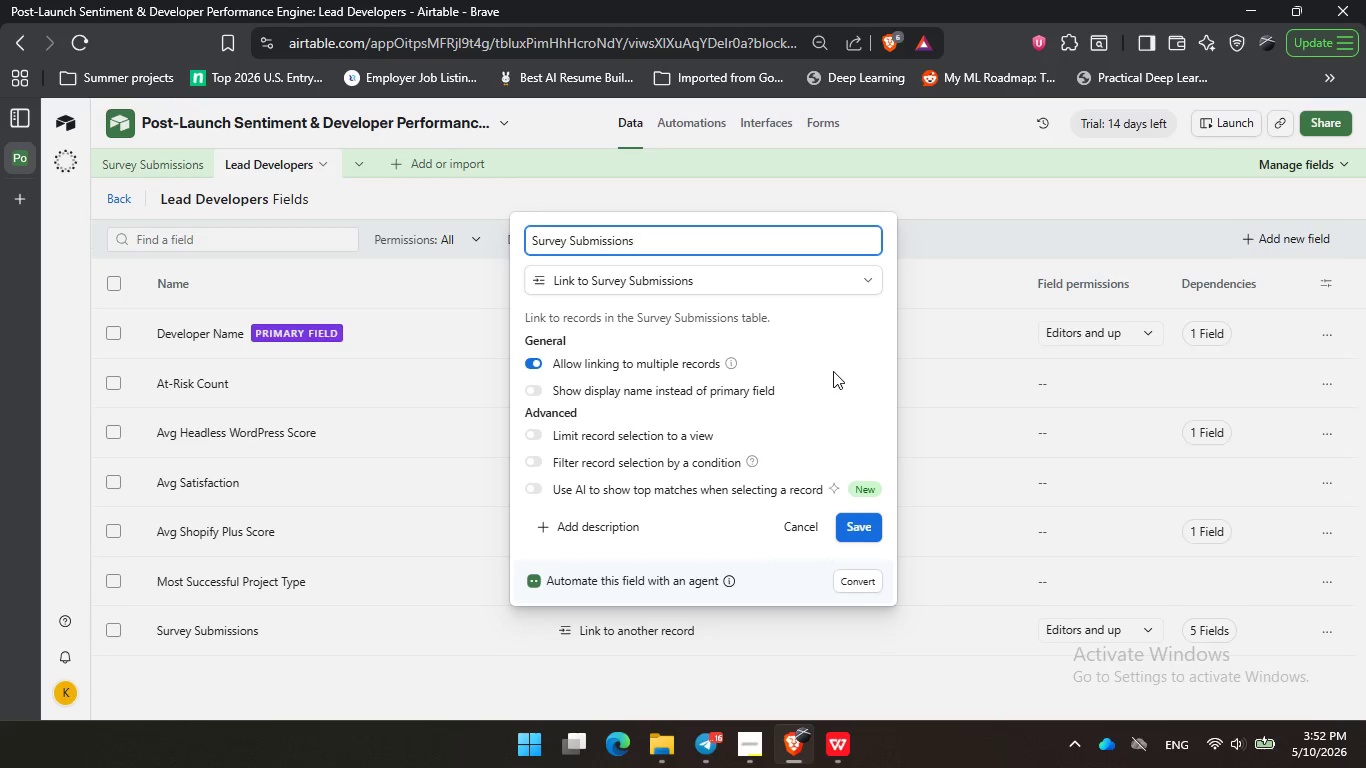 
wait(32.09)
 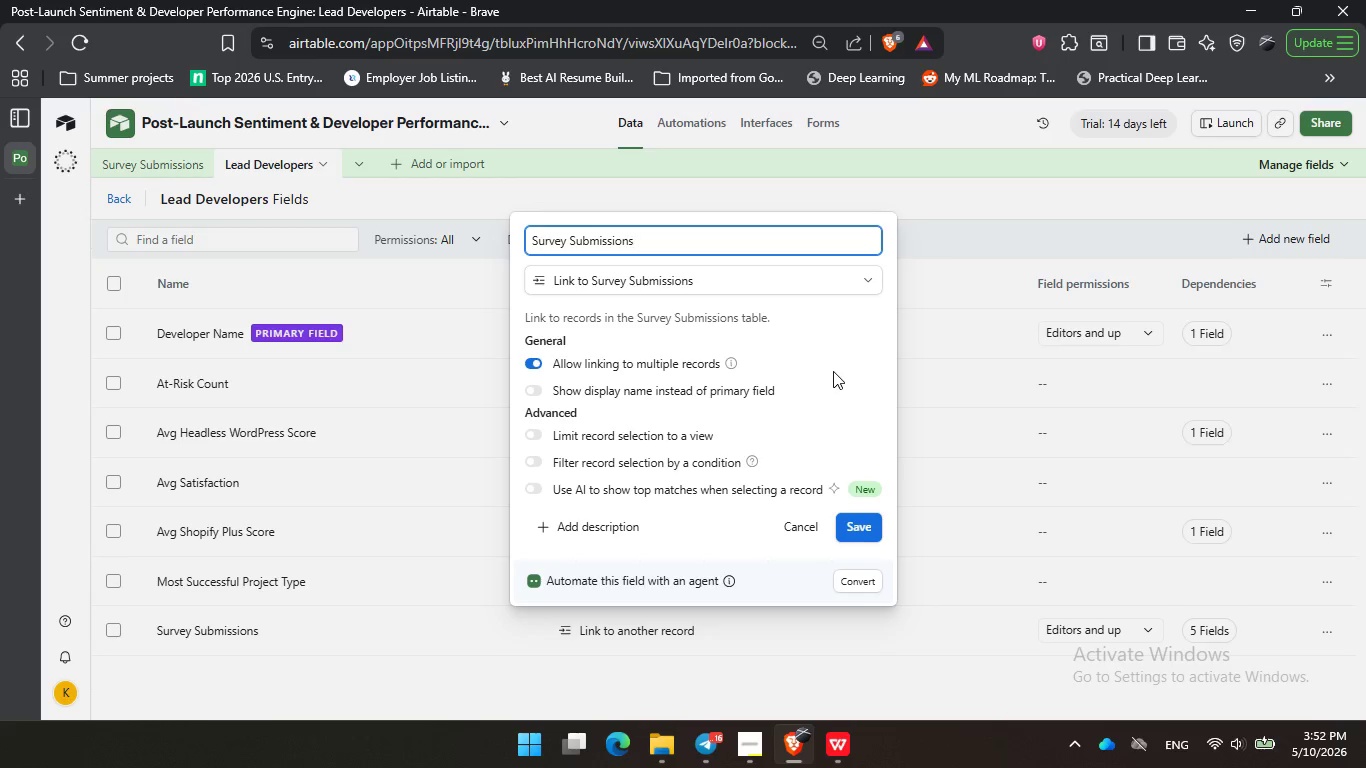 
left_click([833, 371])
 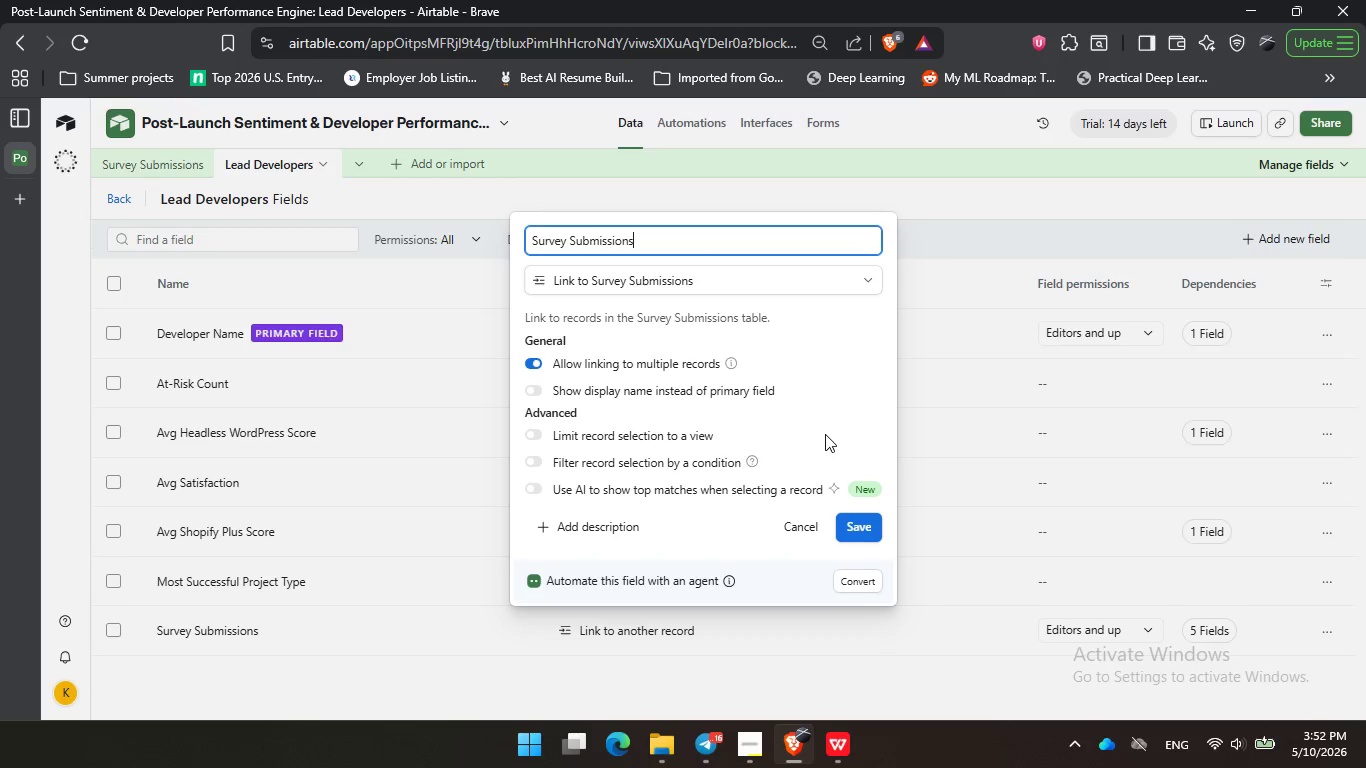 
double_click([832, 347])
 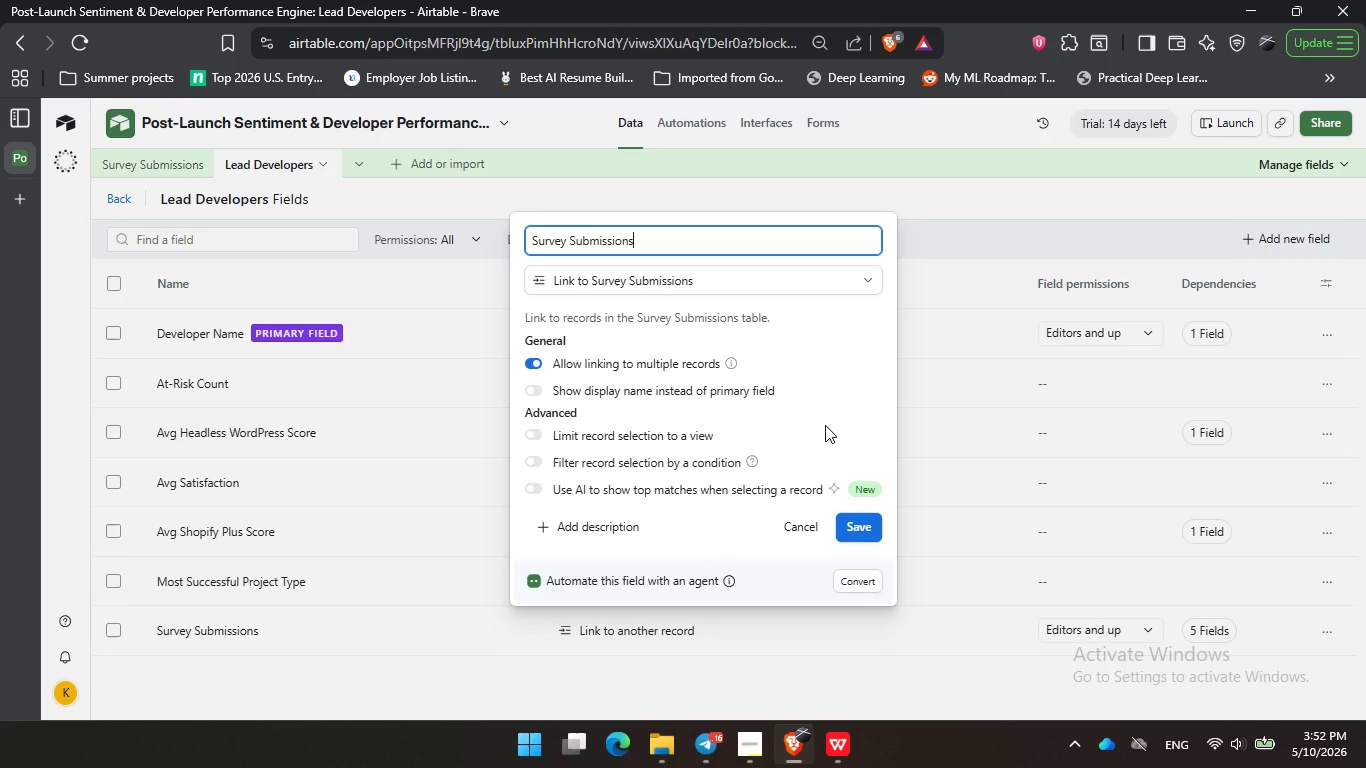 
triple_click([825, 434])
 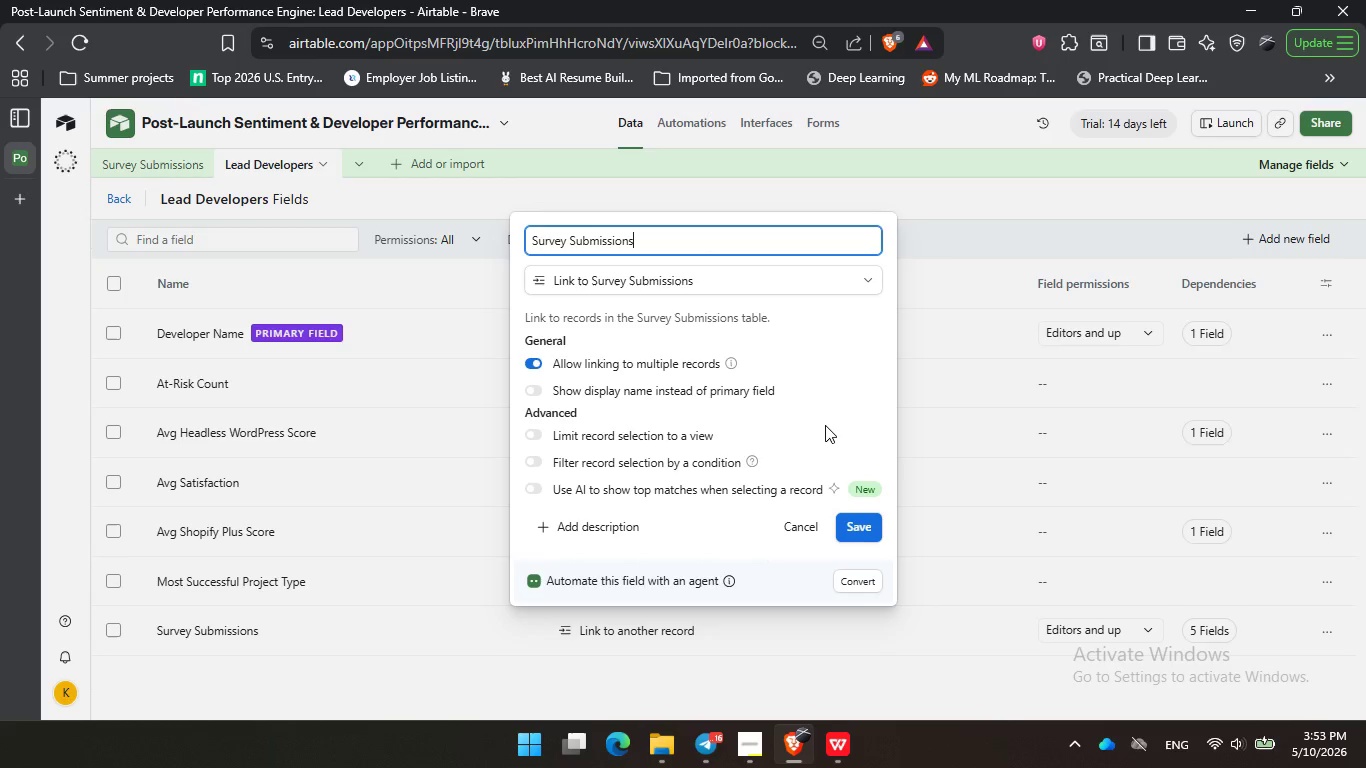 
wait(18.36)
 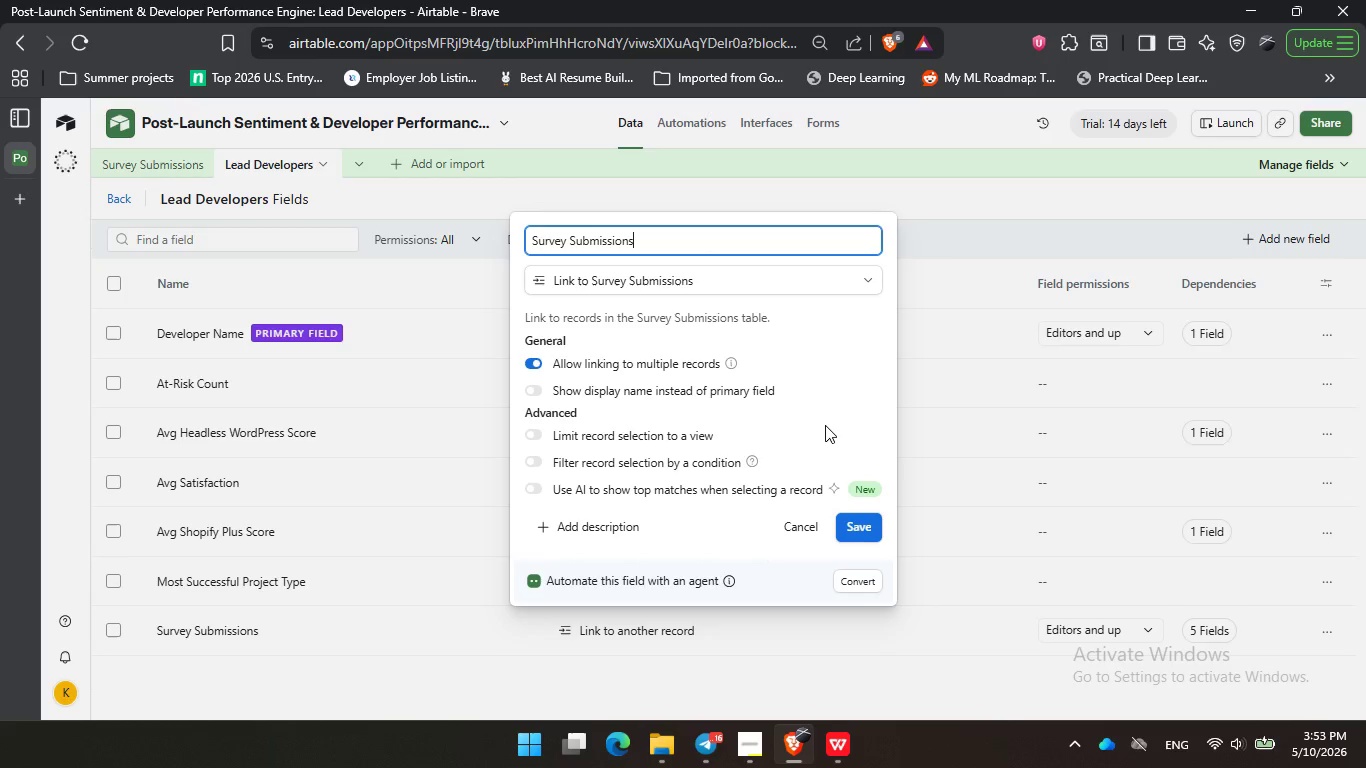 
left_click([826, 424])
 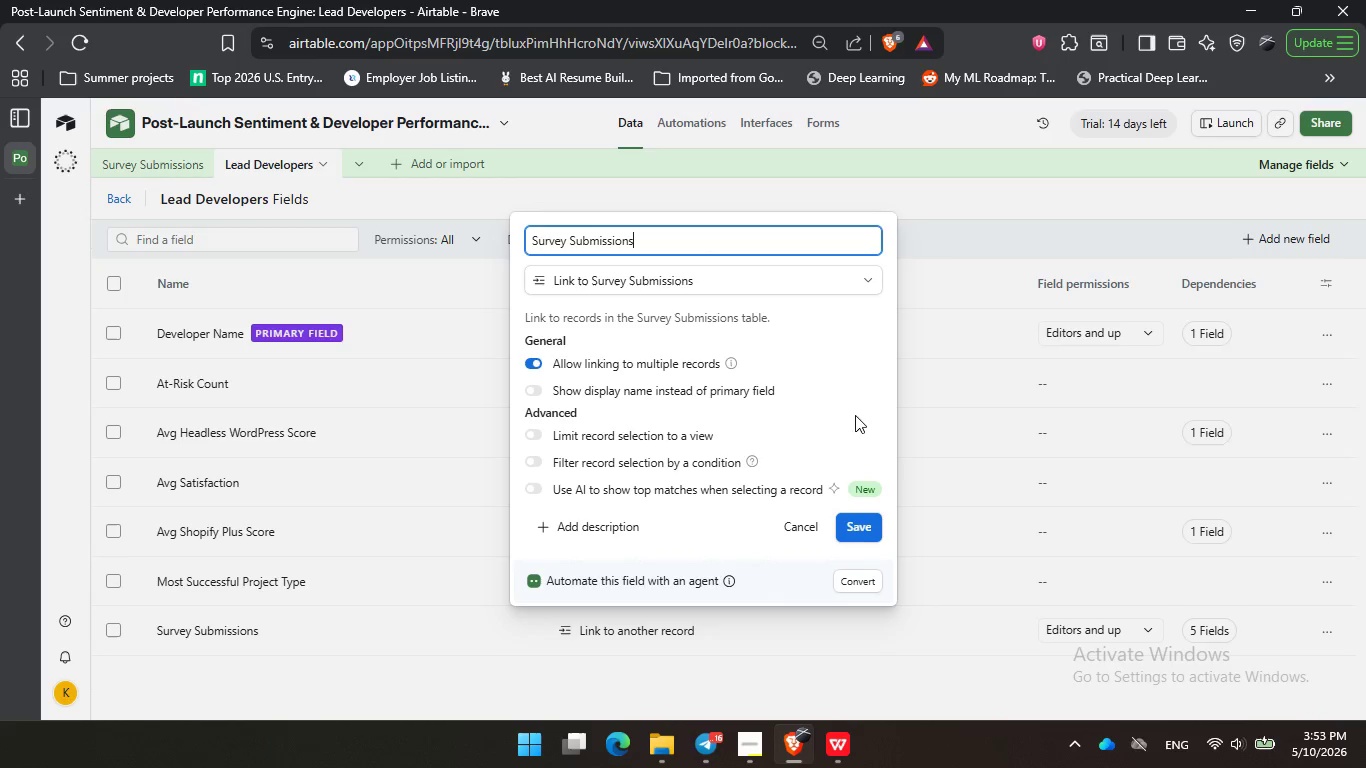 
triple_click([848, 343])
 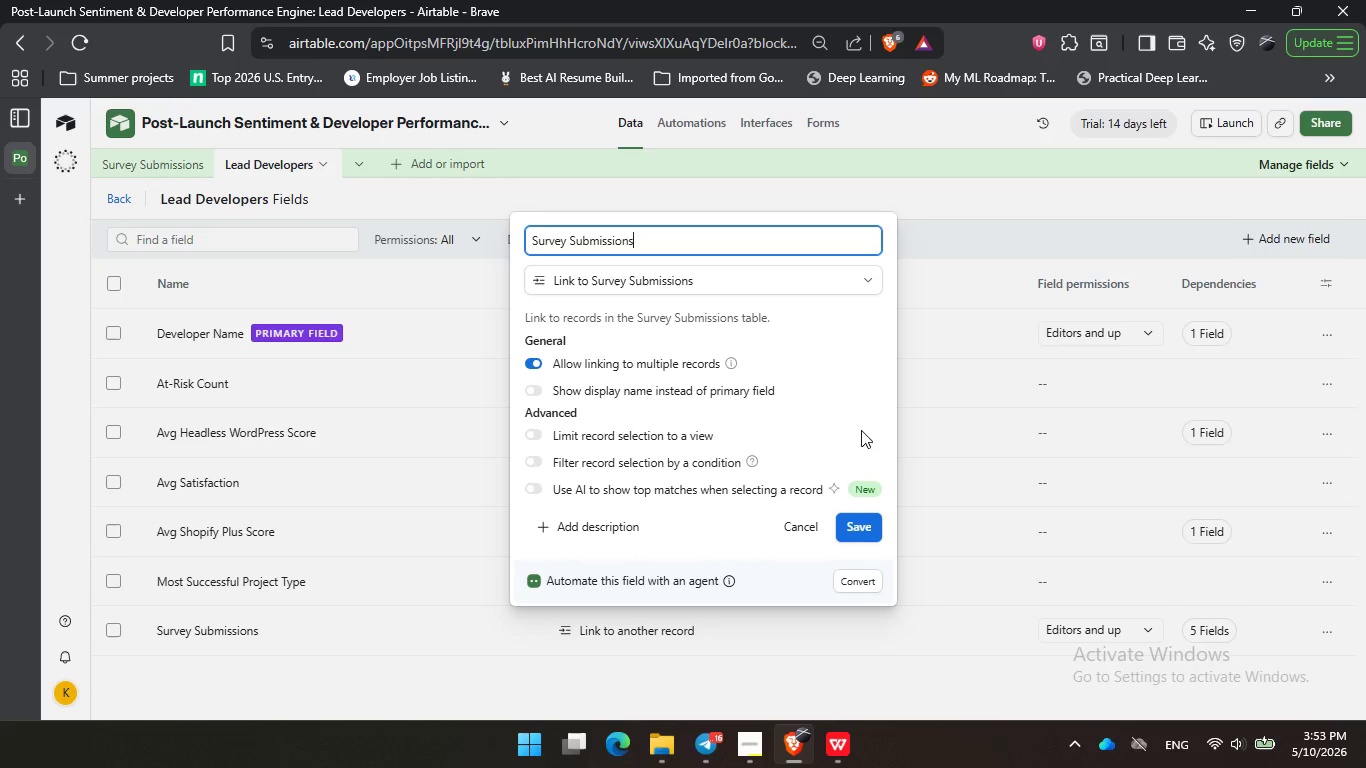 
triple_click([860, 430])
 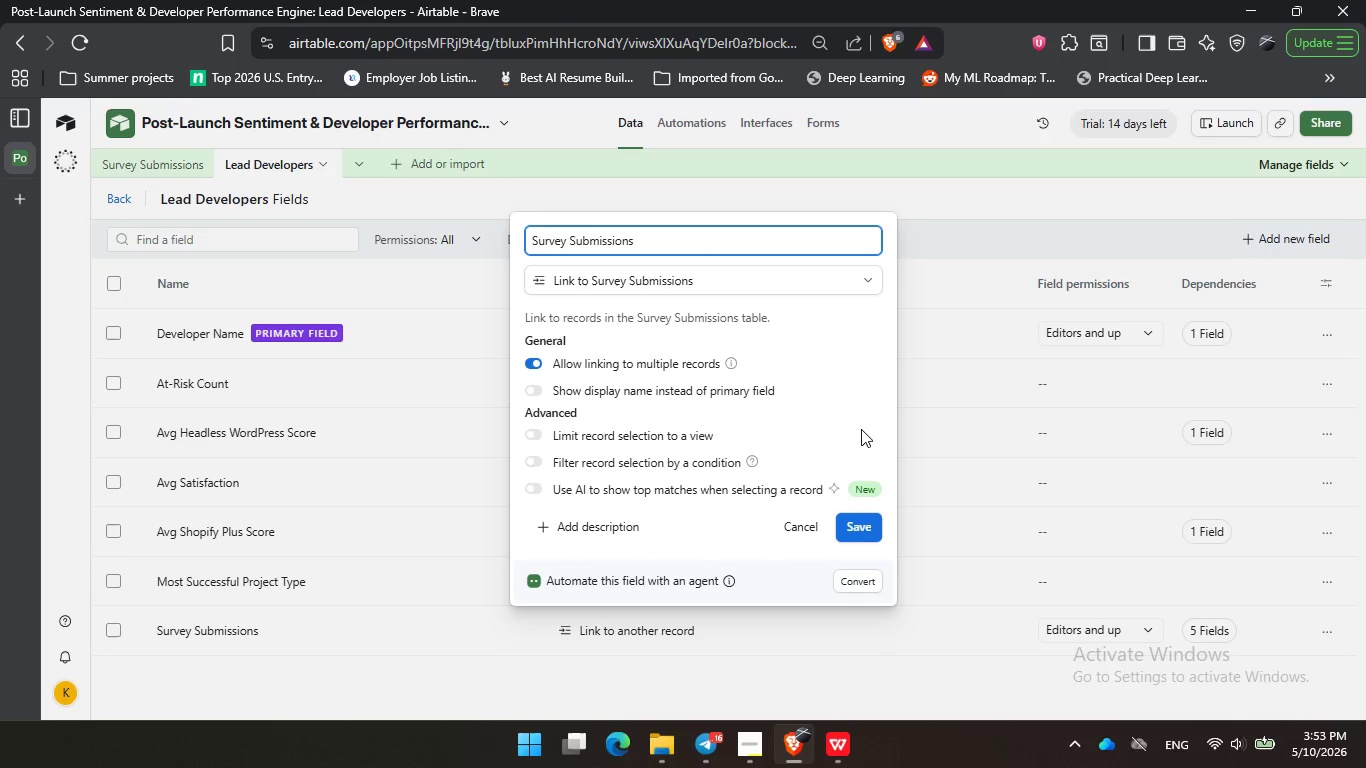 
wait(16.06)
 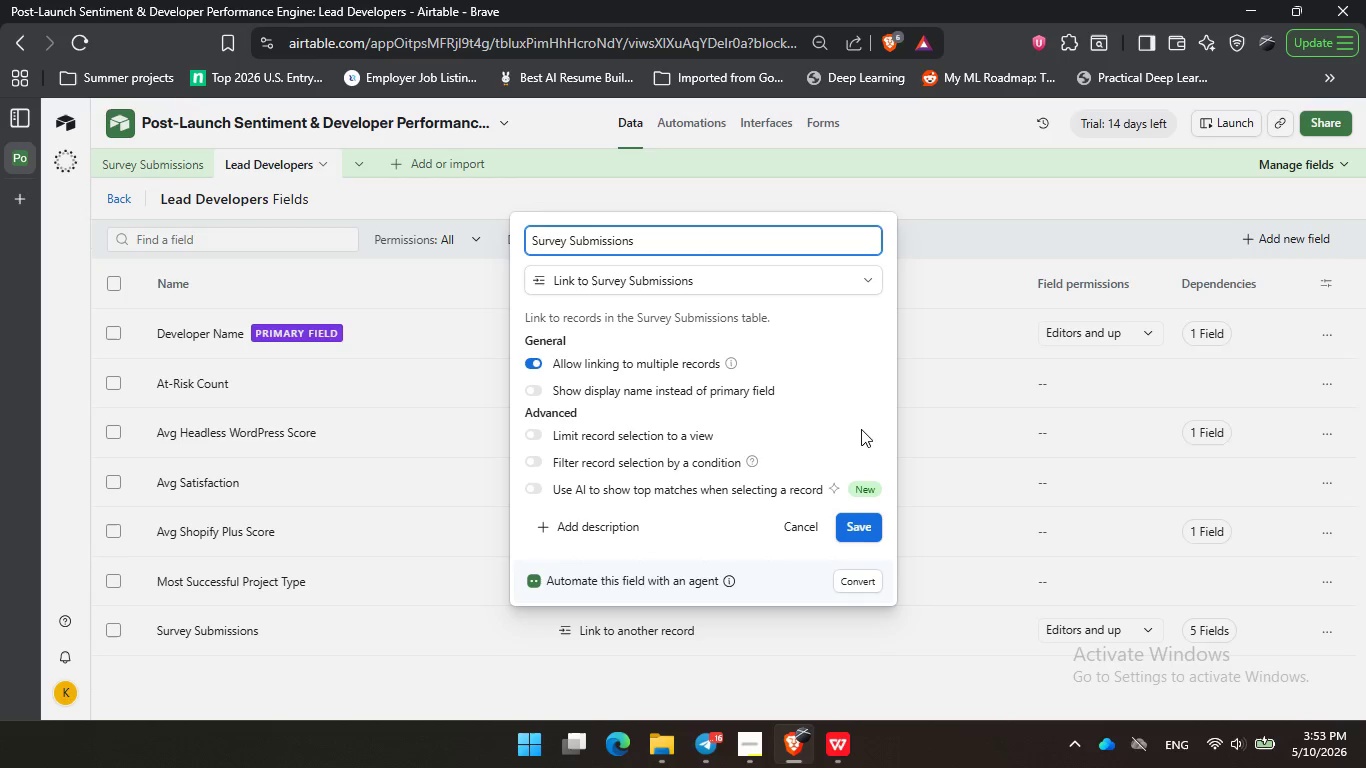 
left_click_drag(start_coordinate=[808, 386], to_coordinate=[810, 407])
 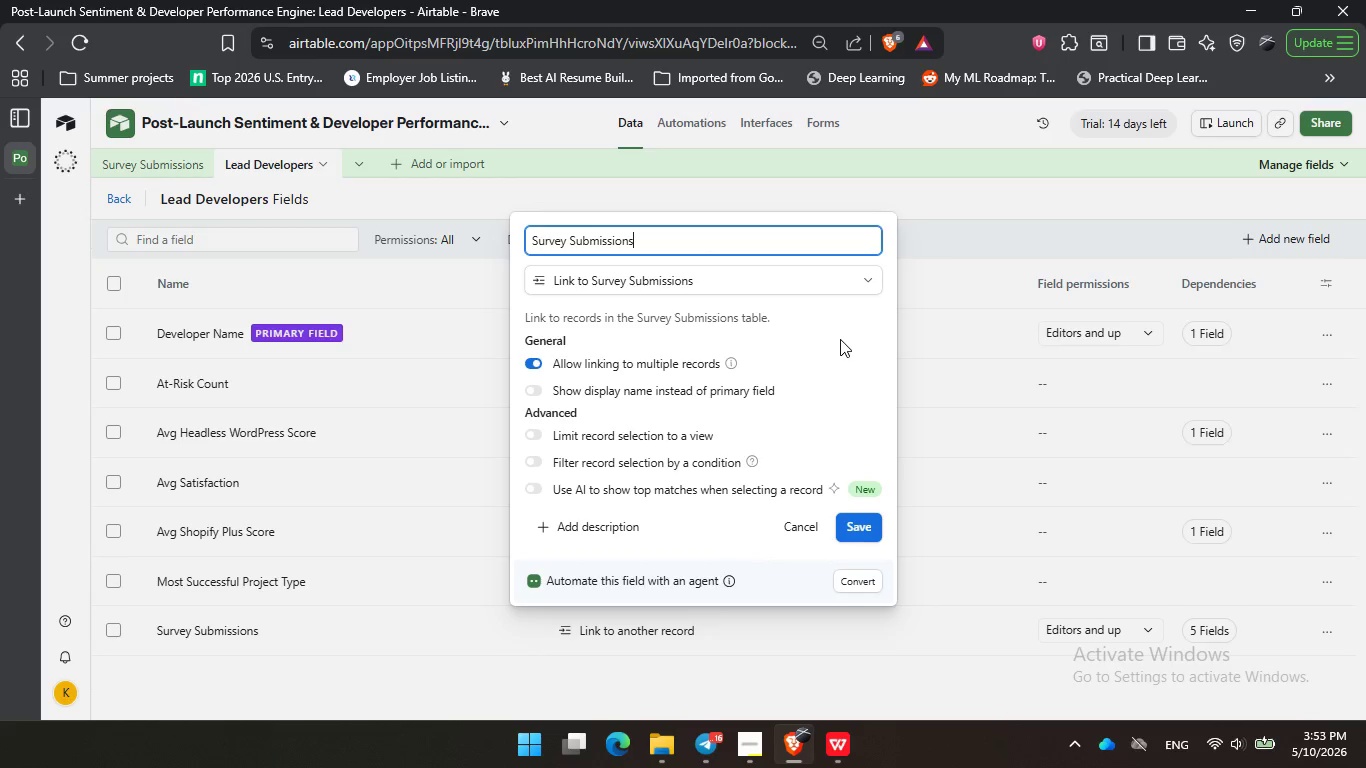 
left_click_drag(start_coordinate=[830, 376], to_coordinate=[836, 359])
 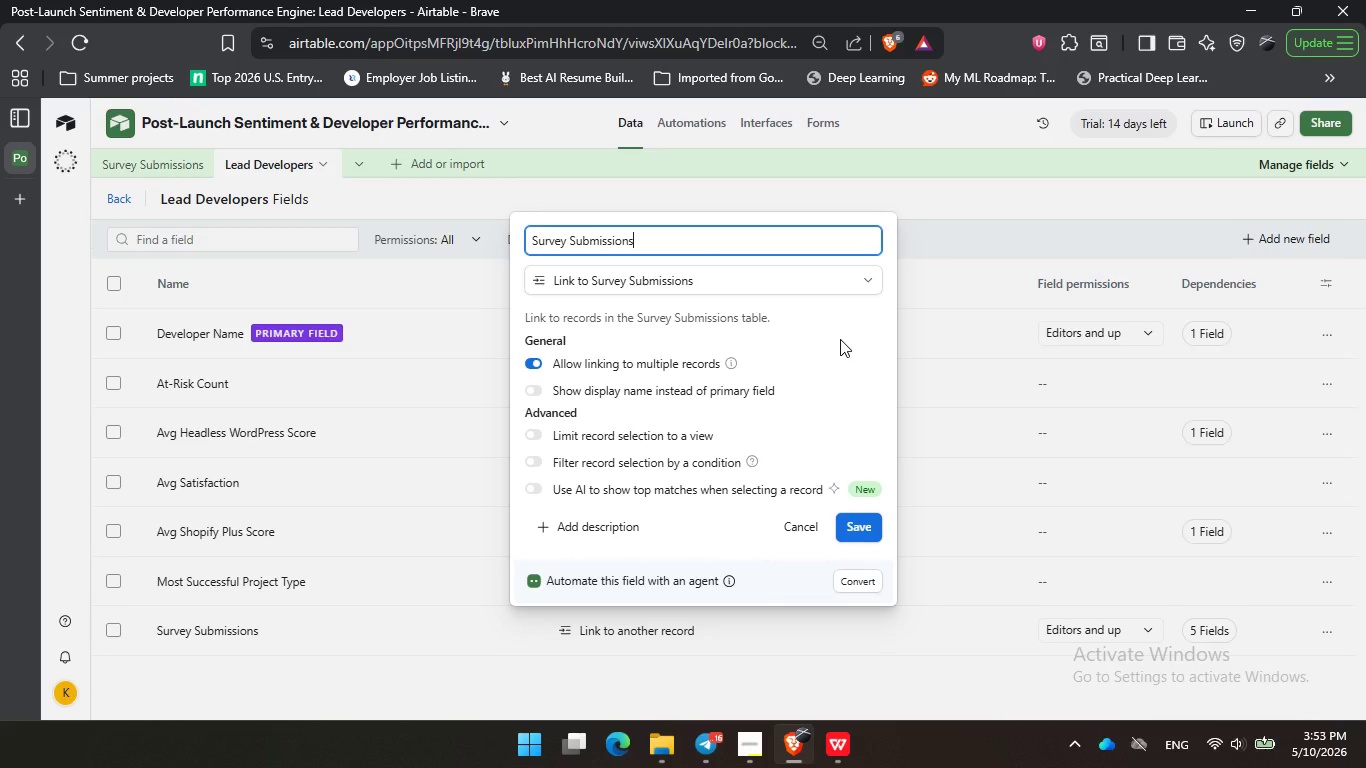 
triple_click([840, 339])
 